 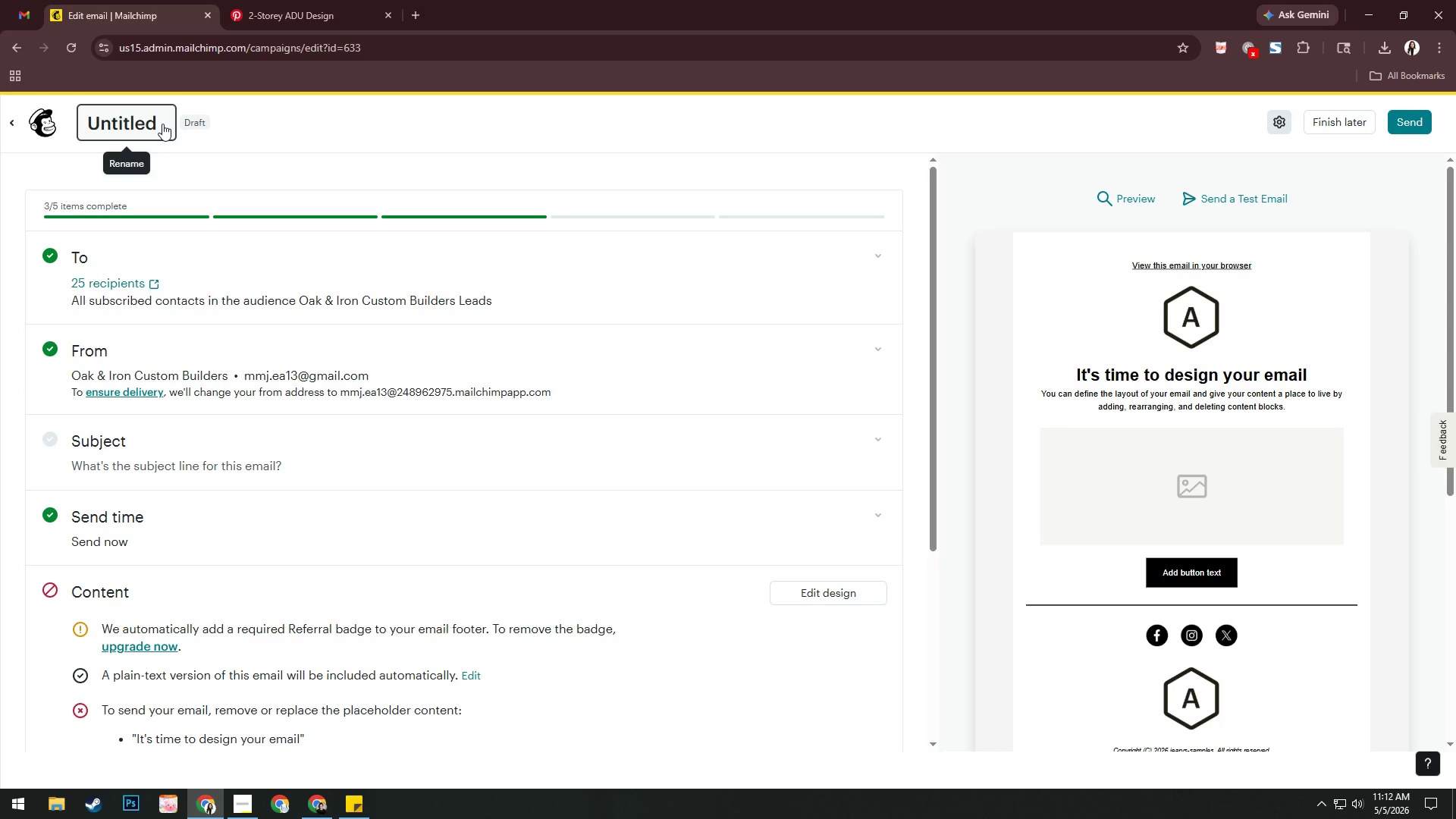 
left_click([162, 124])
 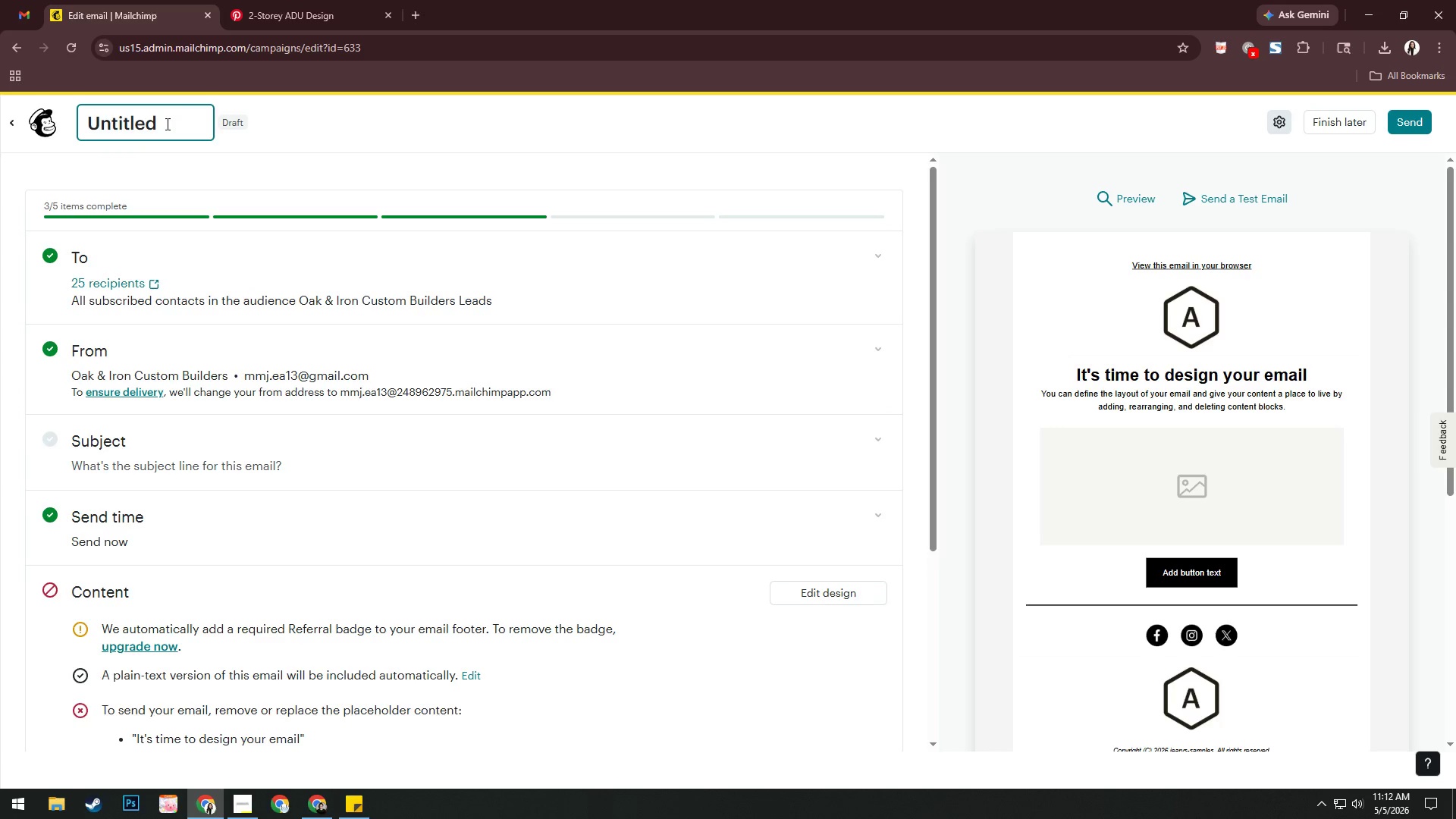 
key(Backspace)
key(Backspace)
key(Backspace)
key(Backspace)
key(Backspace)
key(Backspace)
key(Backspace)
key(Backspace)
key(Backspace)
type(May )
 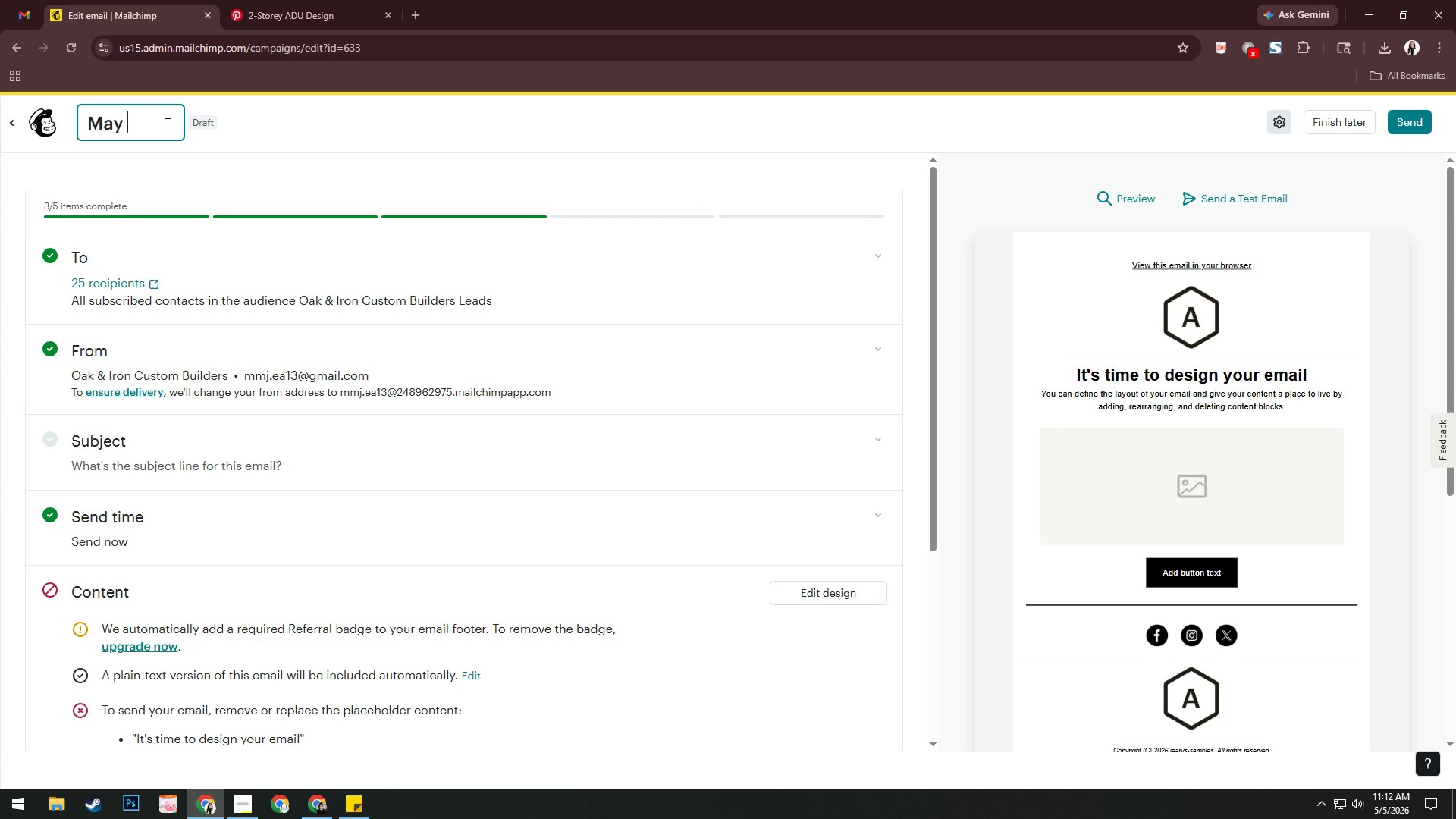 
type(Project Spotlight)
 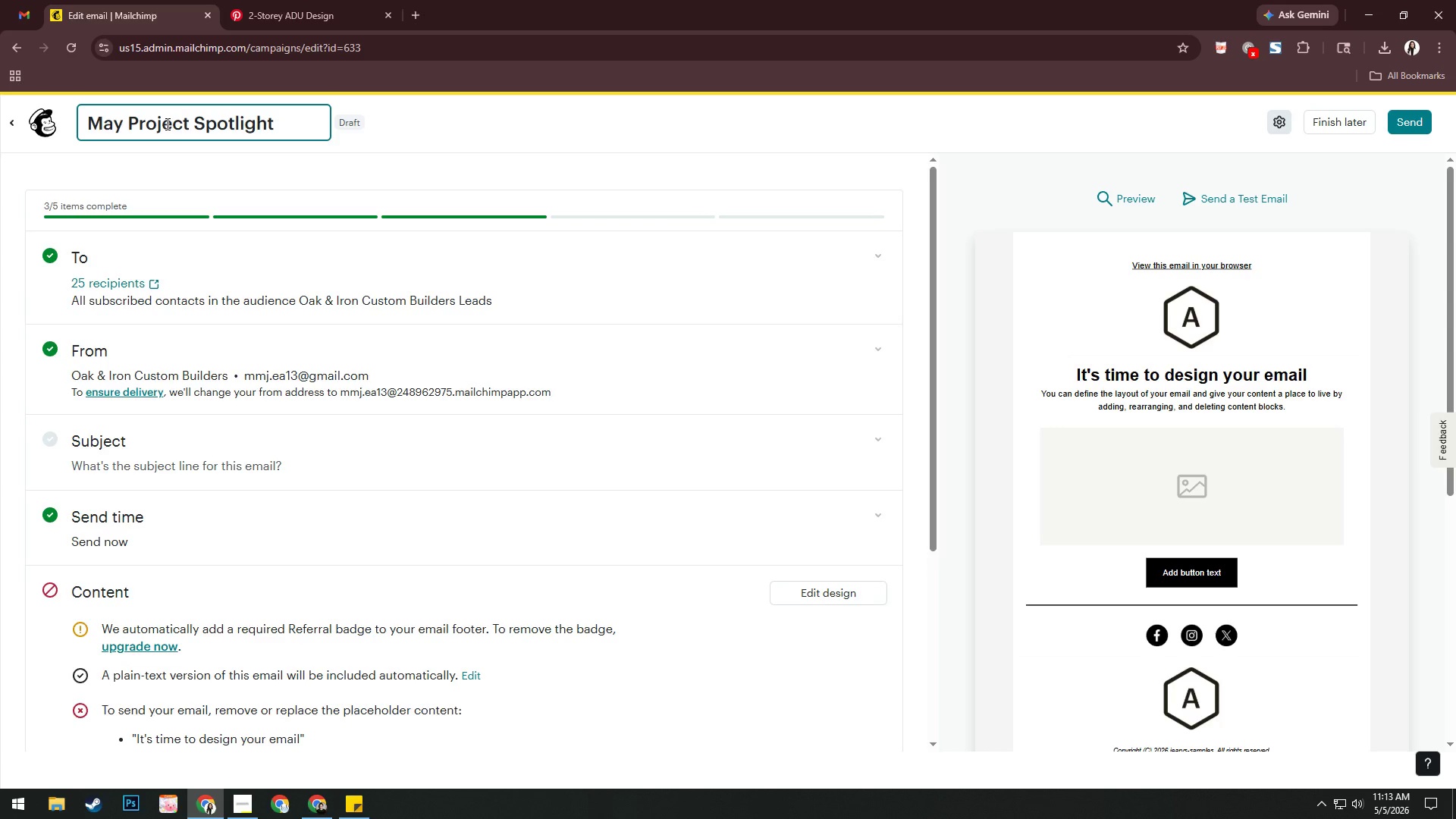 
wait(11.73)
 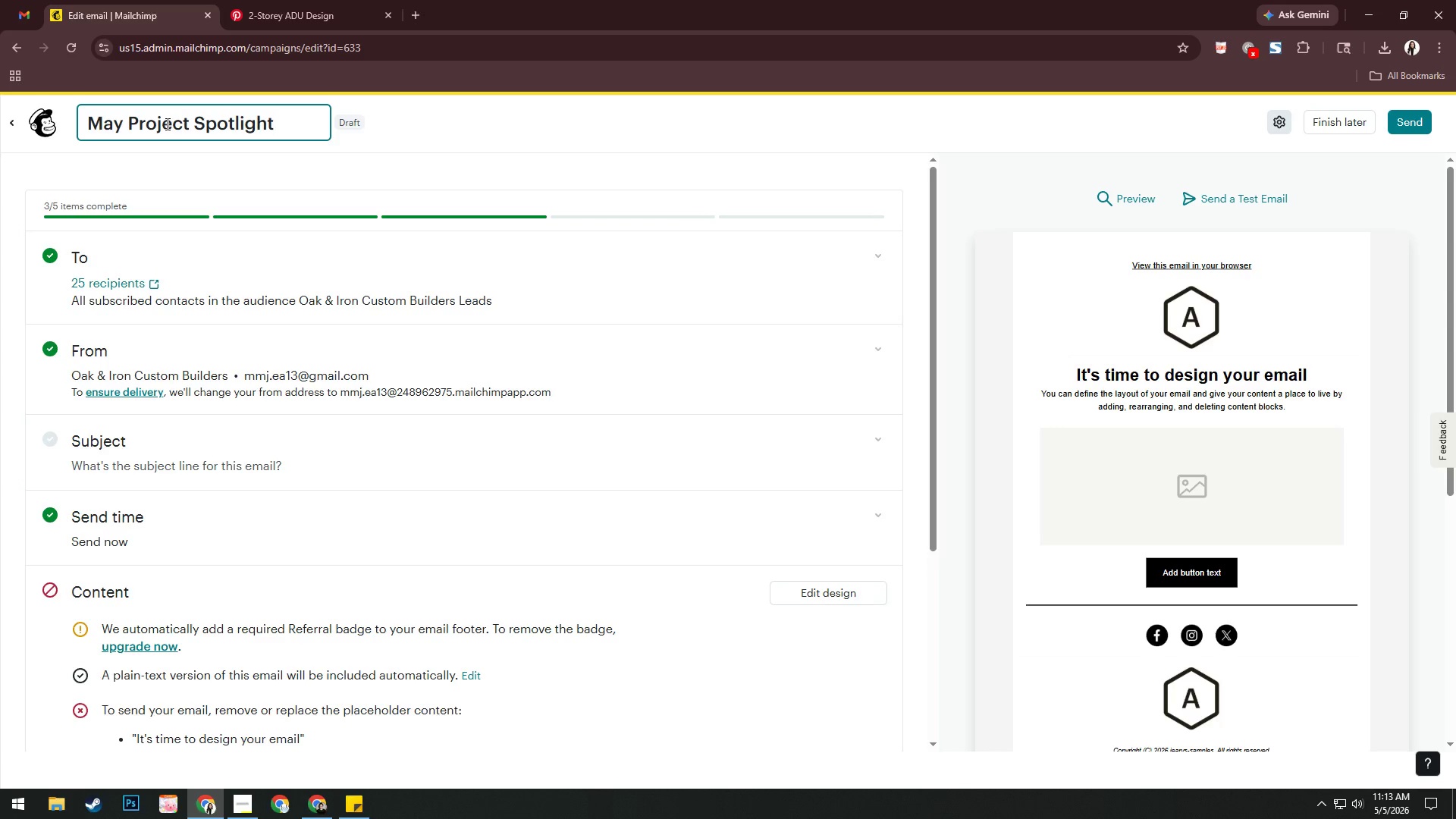 
type( -  )
key(Backspace)
type(New Build LEads)
key(Backspace)
key(Backspace)
key(Backspace)
key(Backspace)
type(eads)
 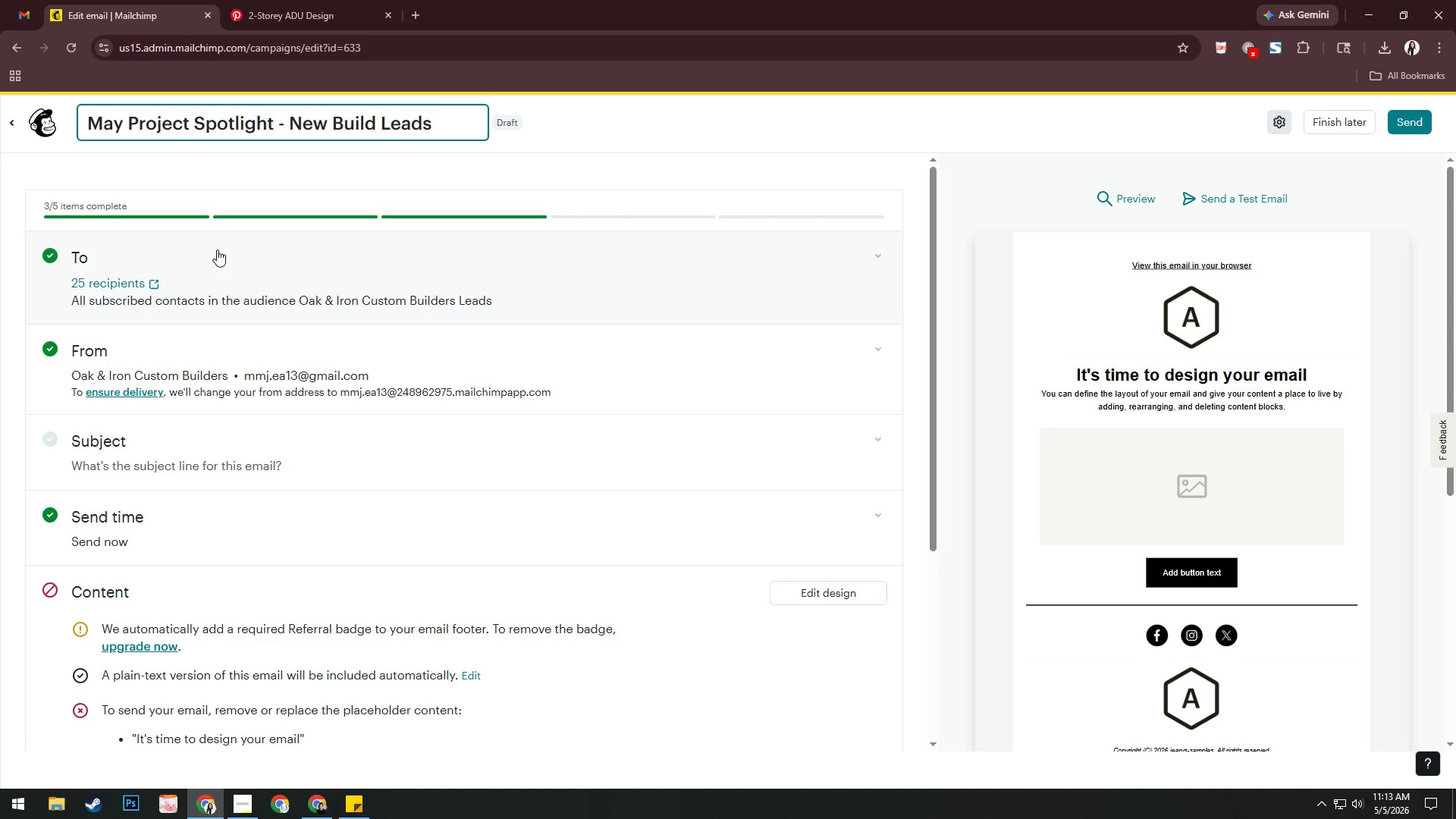 
left_click([223, 265])
 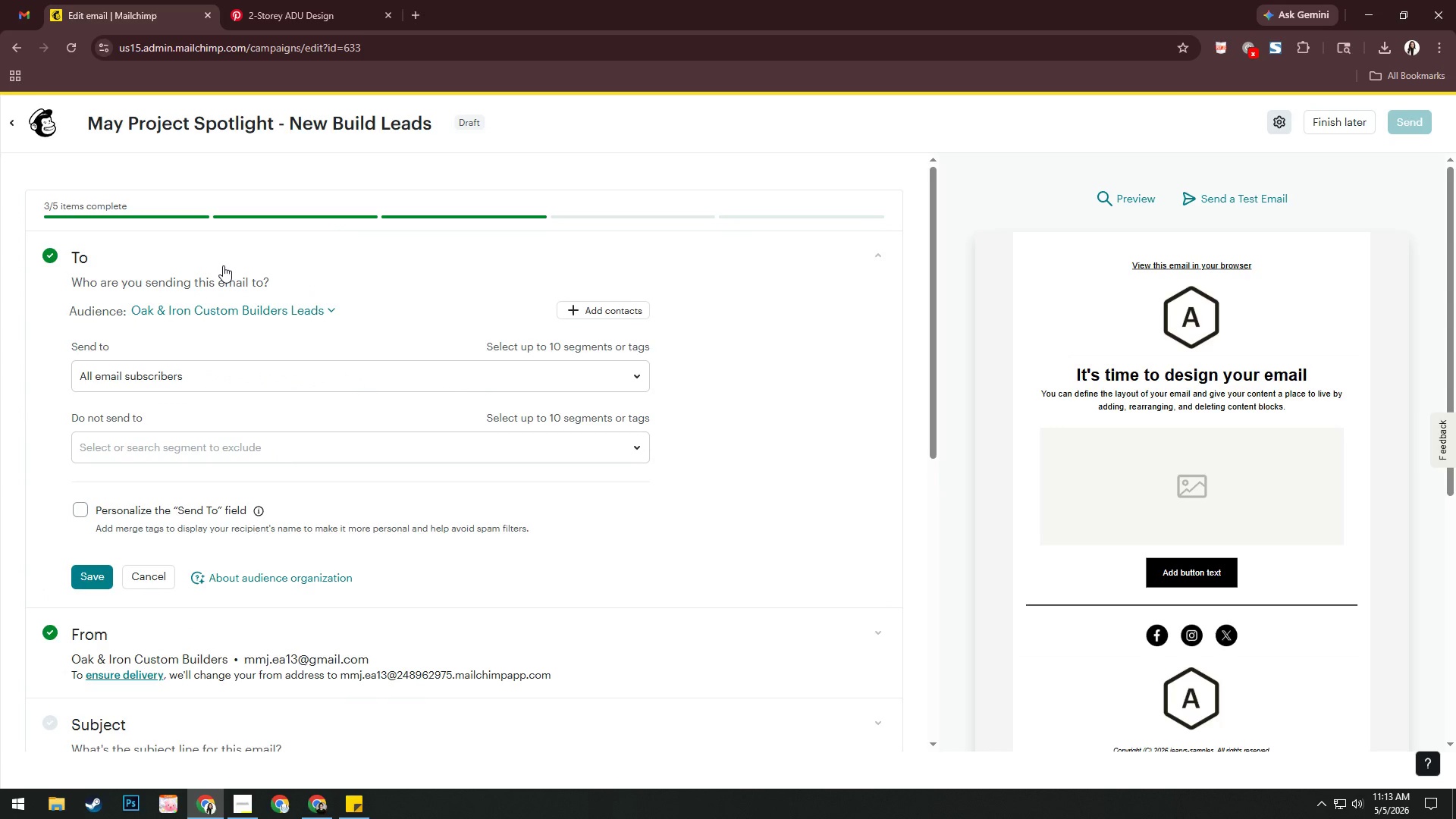 
left_click([583, 380])
 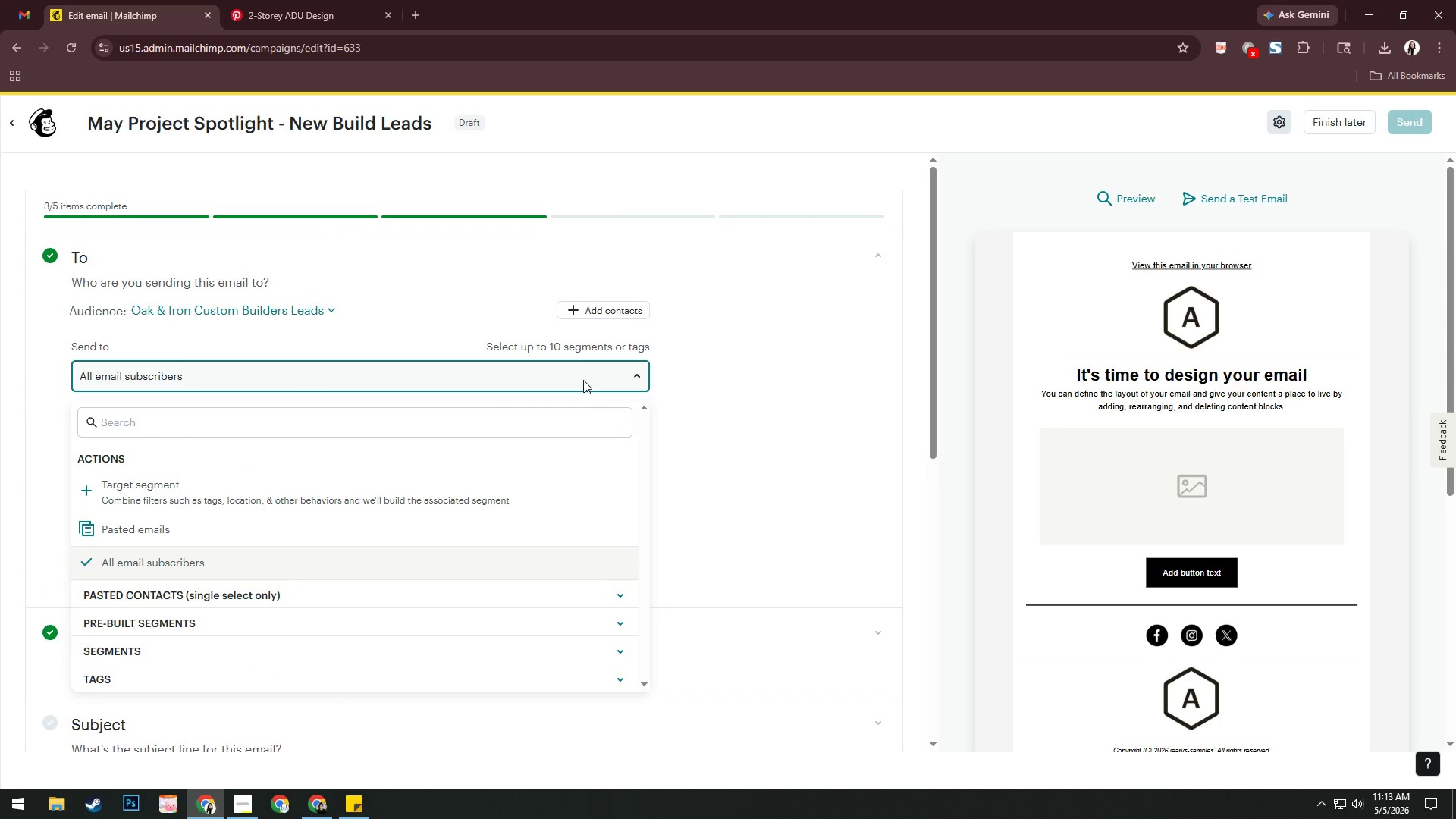 
left_click([381, 501])
 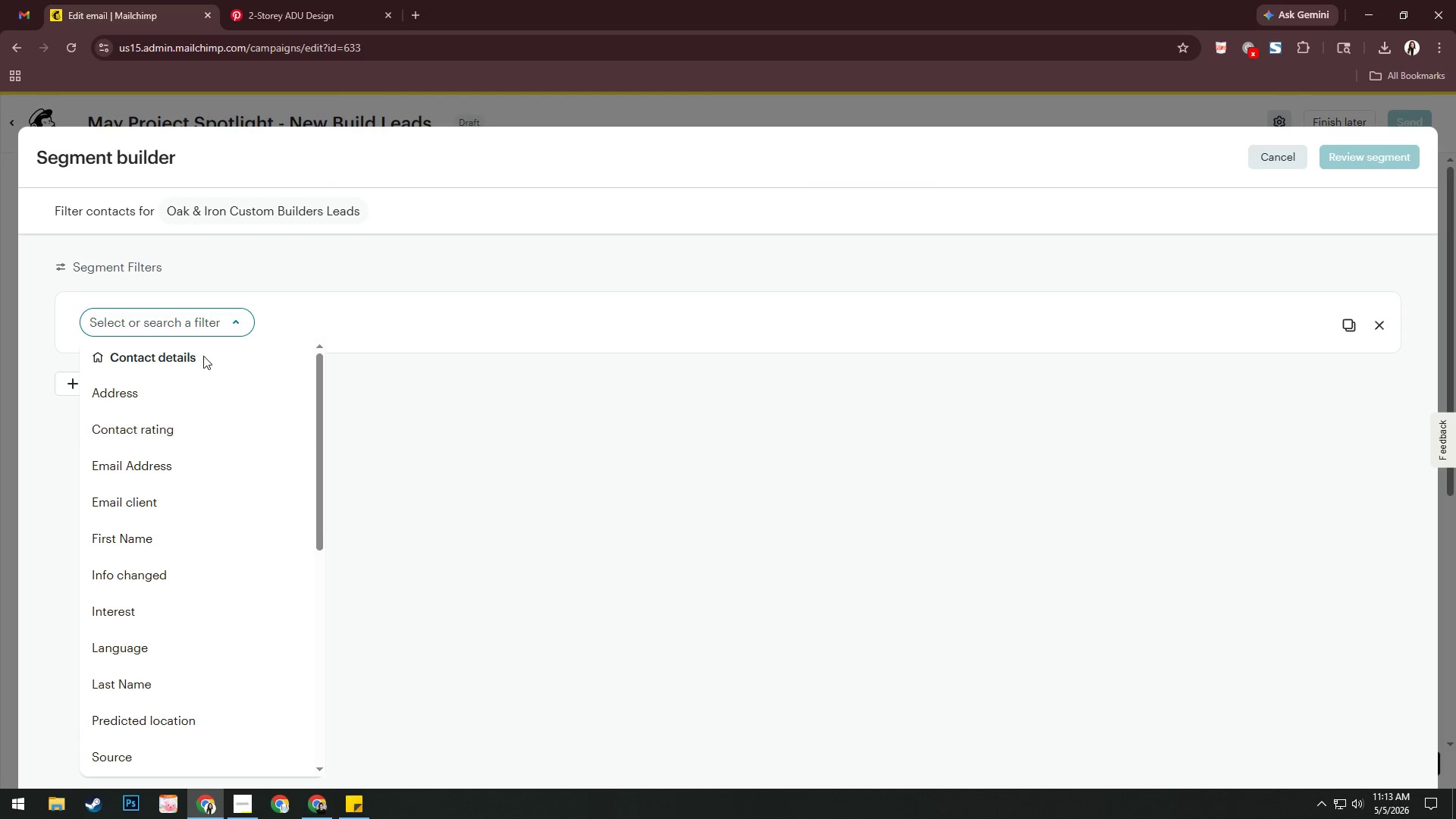 
scroll: coordinate [221, 463], scroll_direction: down, amount: 2.0
 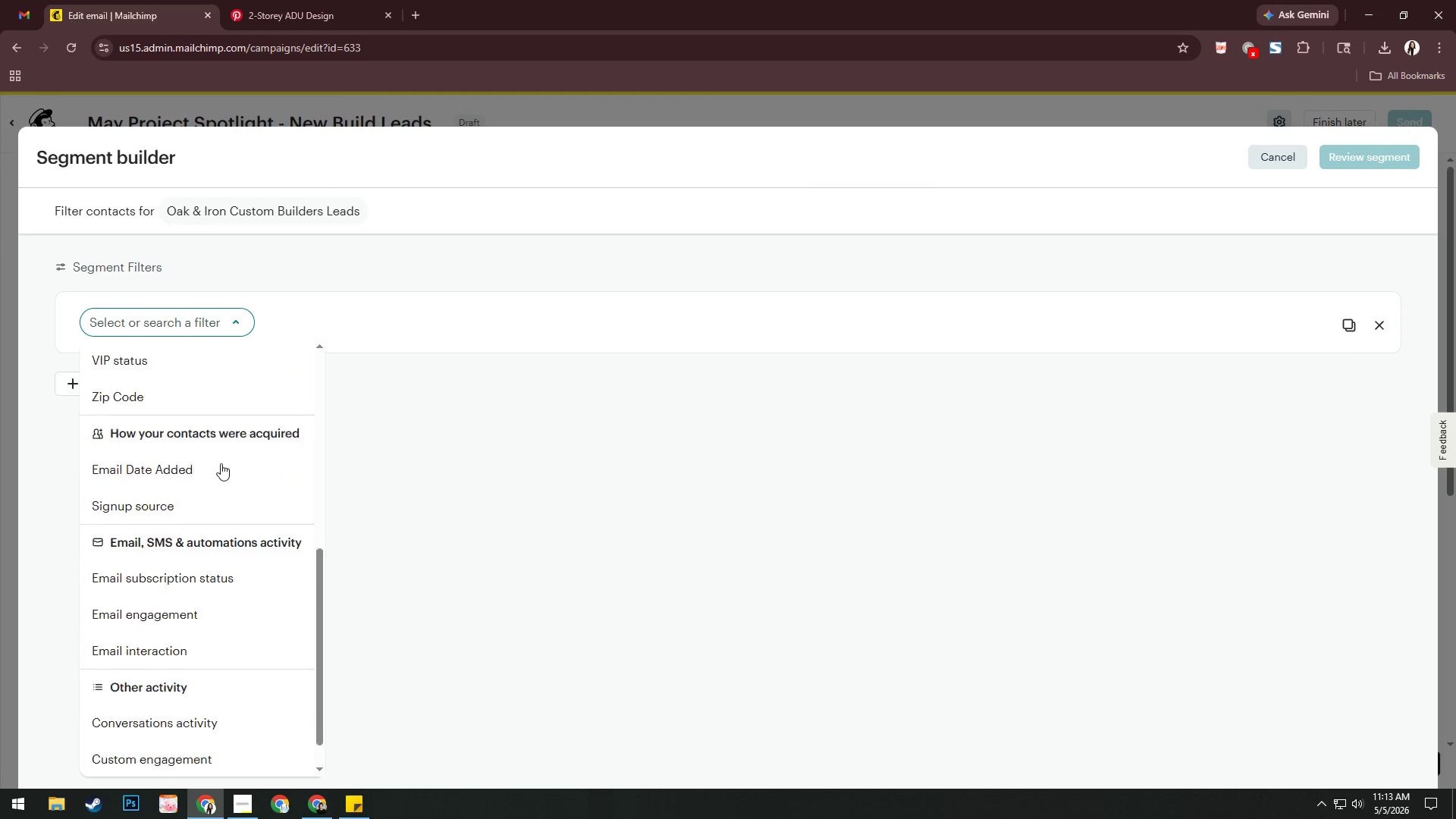 
scroll: coordinate [221, 463], scroll_direction: up, amount: 7.0
 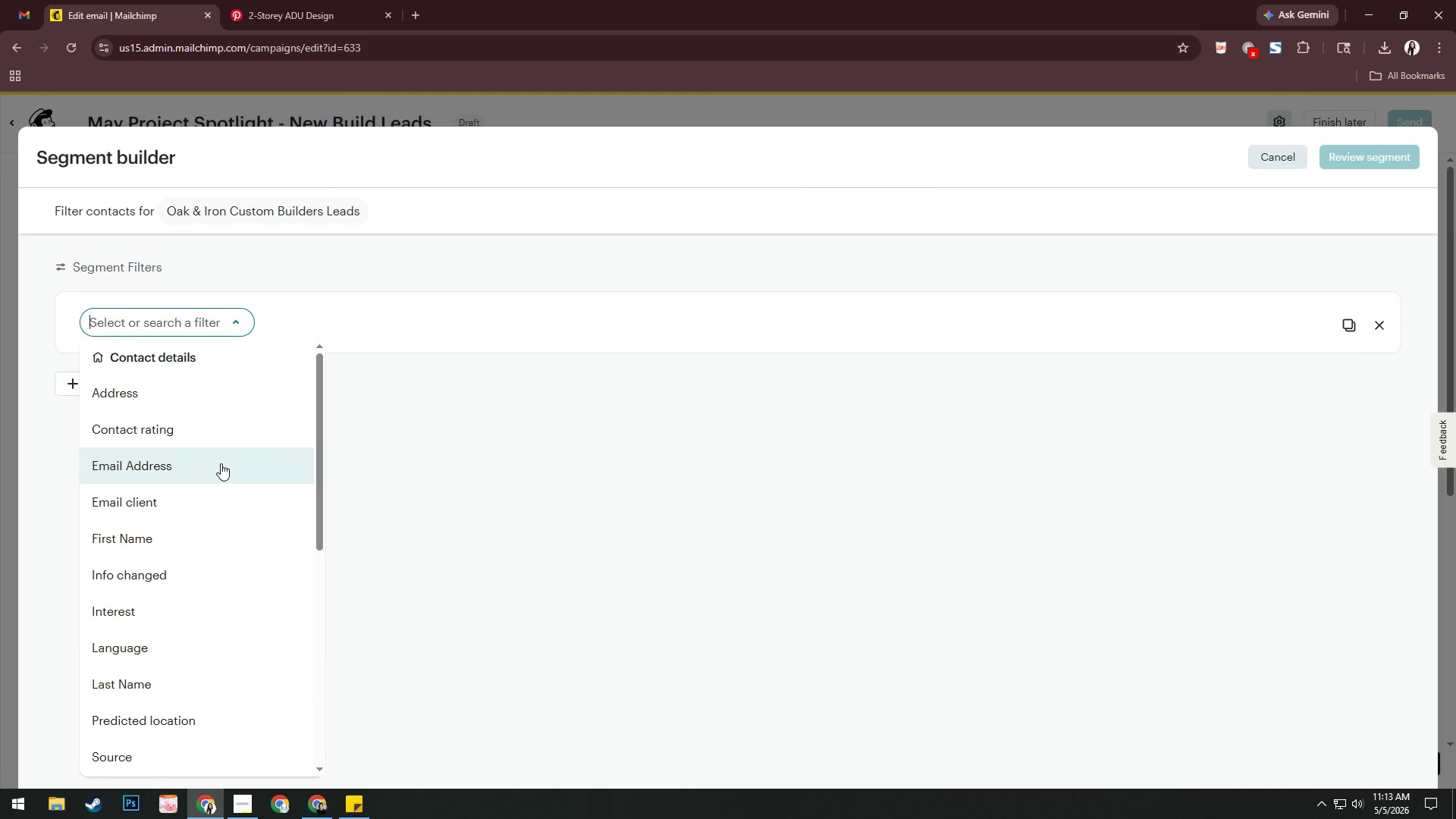 
scroll: coordinate [221, 463], scroll_direction: down, amount: 3.0
 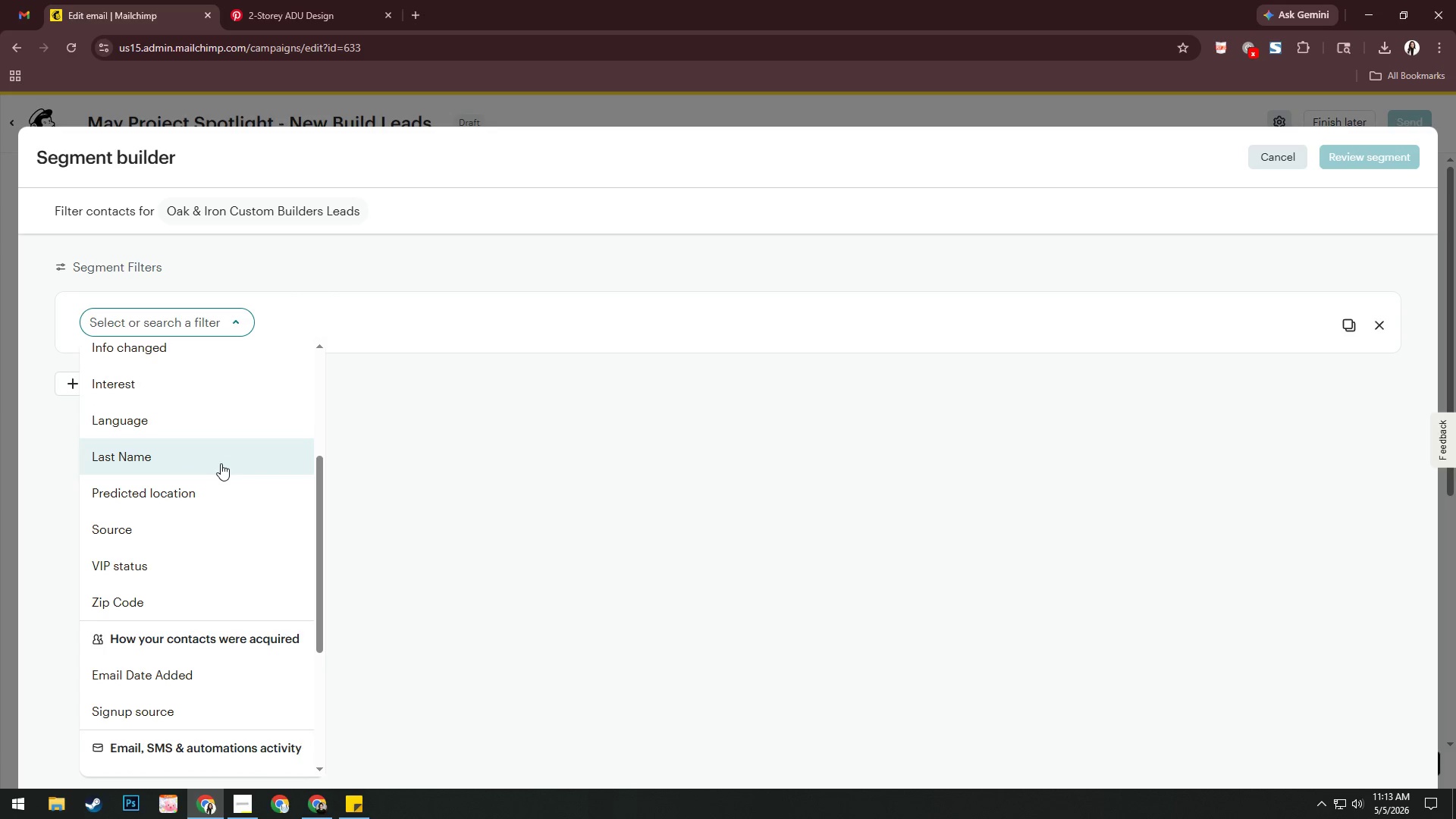 
scroll: coordinate [221, 463], scroll_direction: up, amount: 8.0
 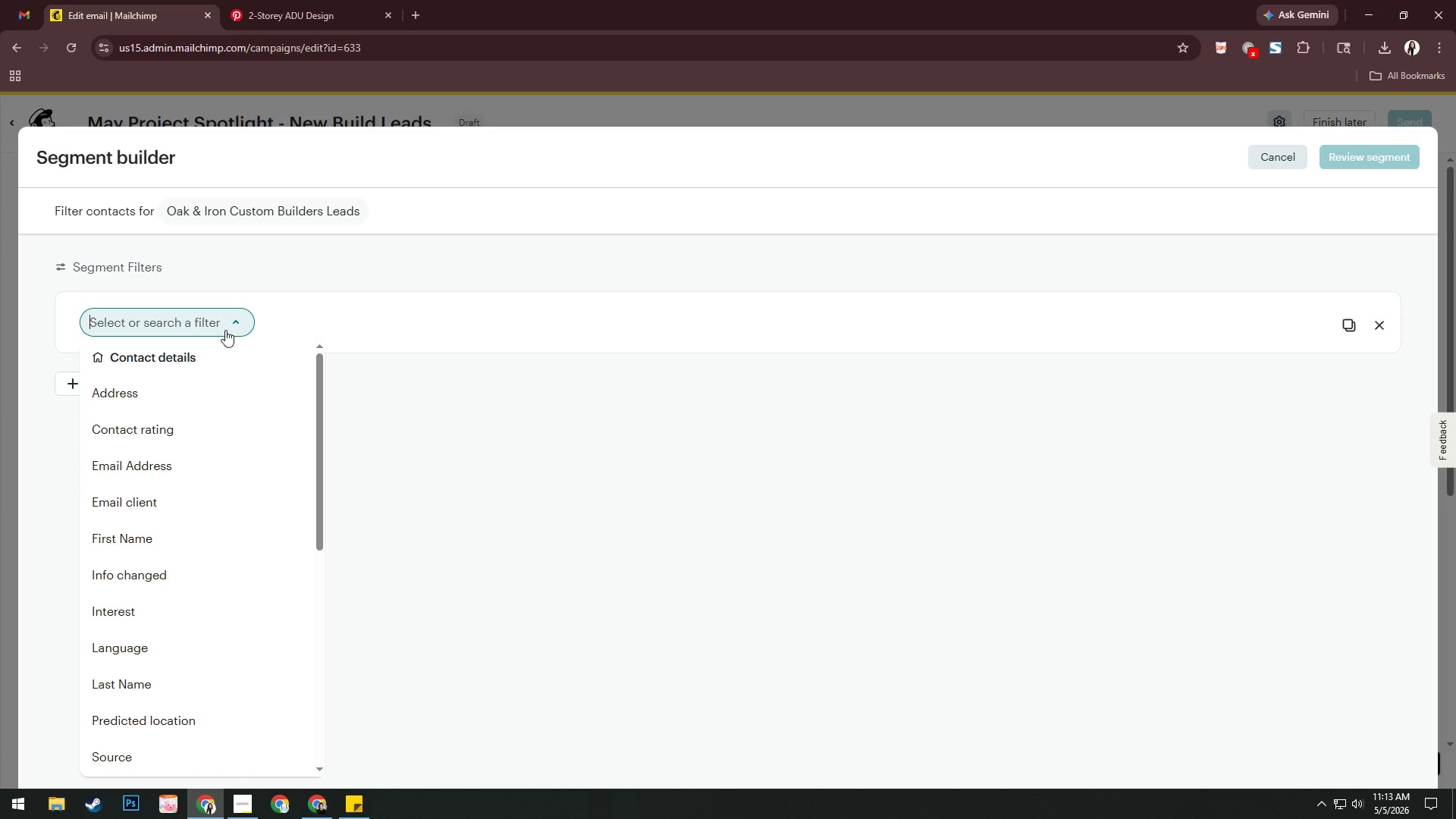 
left_click([218, 318])
 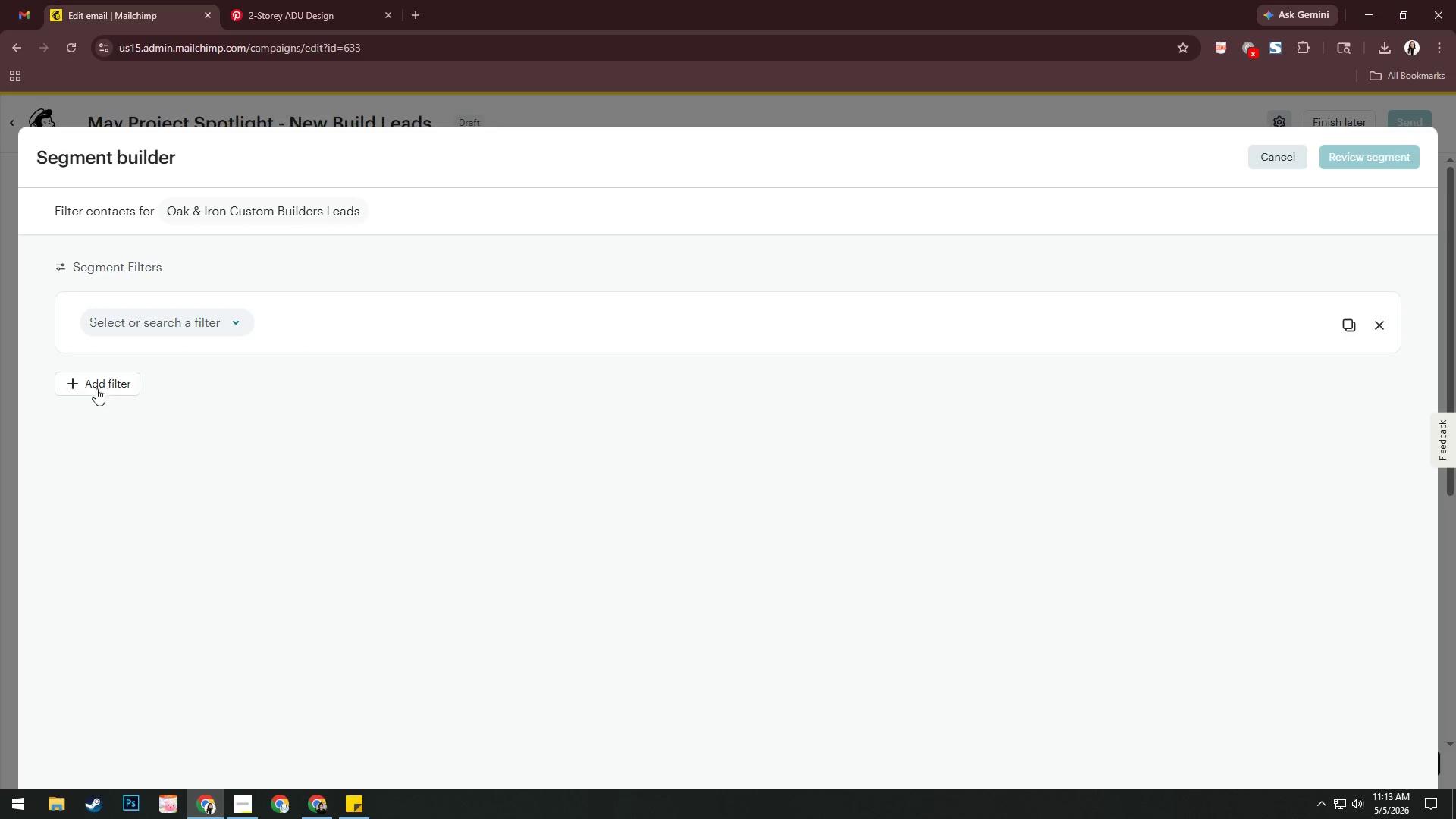 
left_click([89, 391])
 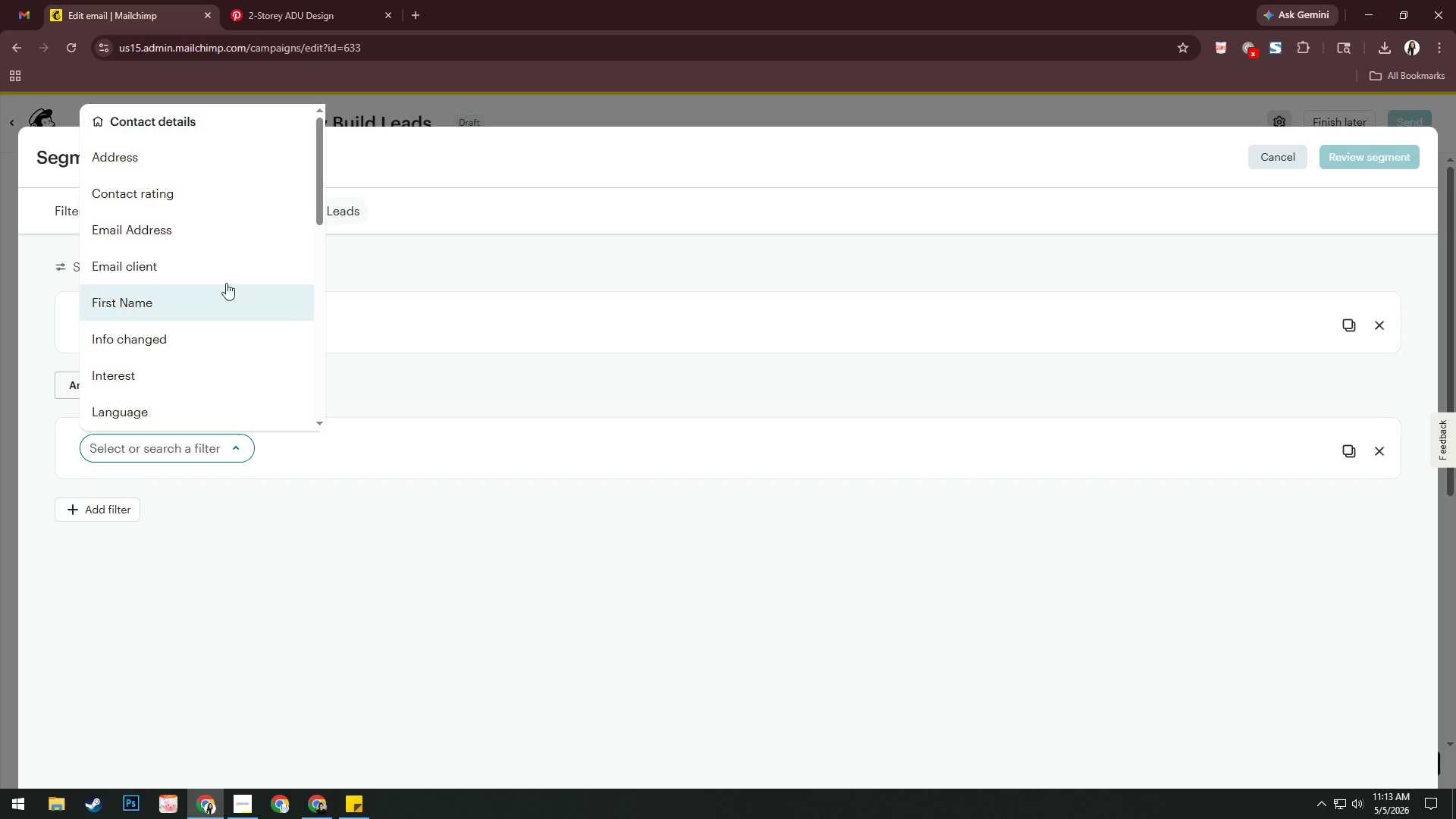 
scroll: coordinate [241, 250], scroll_direction: down, amount: 4.0
 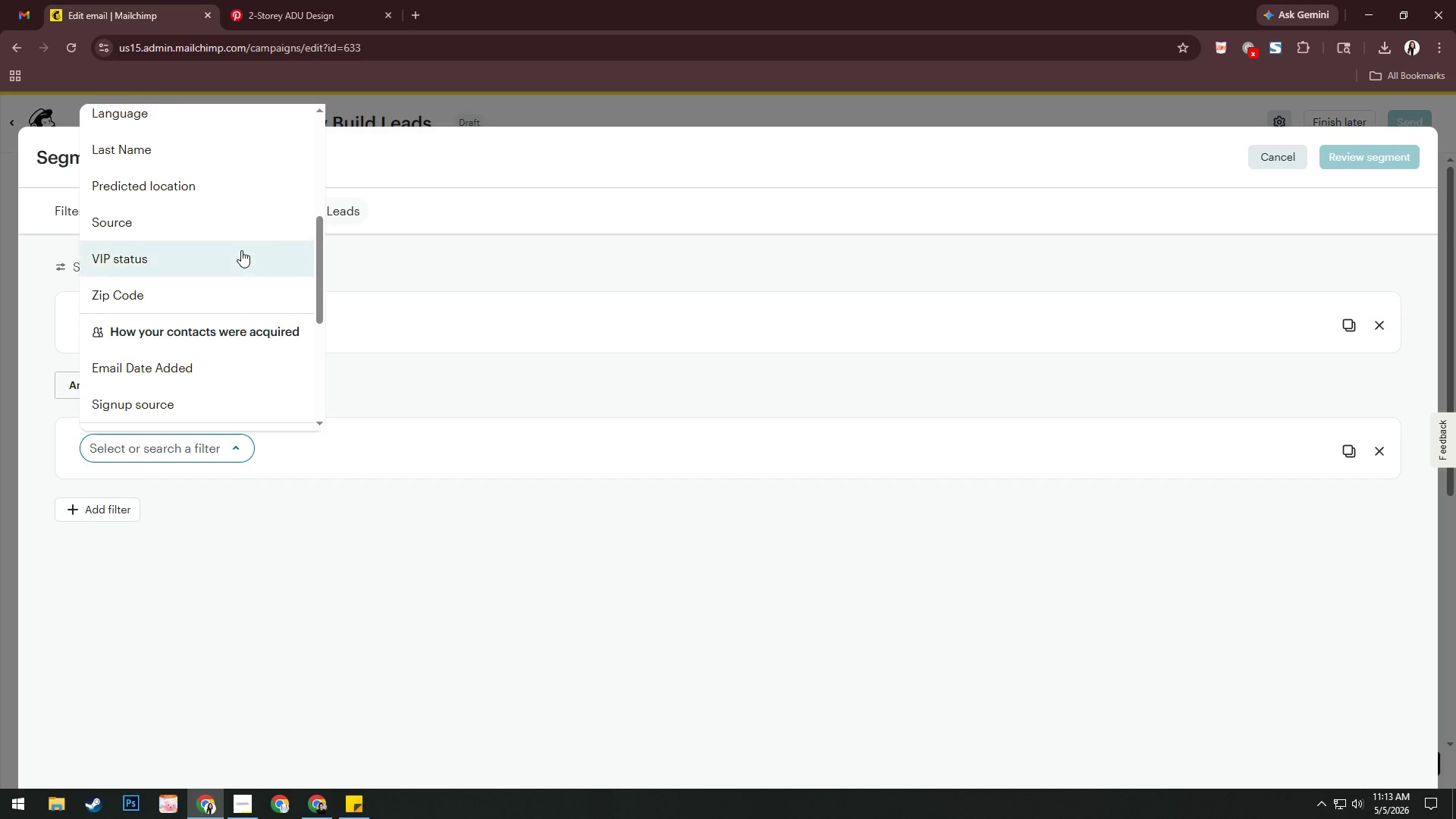 
left_click([411, 309])
 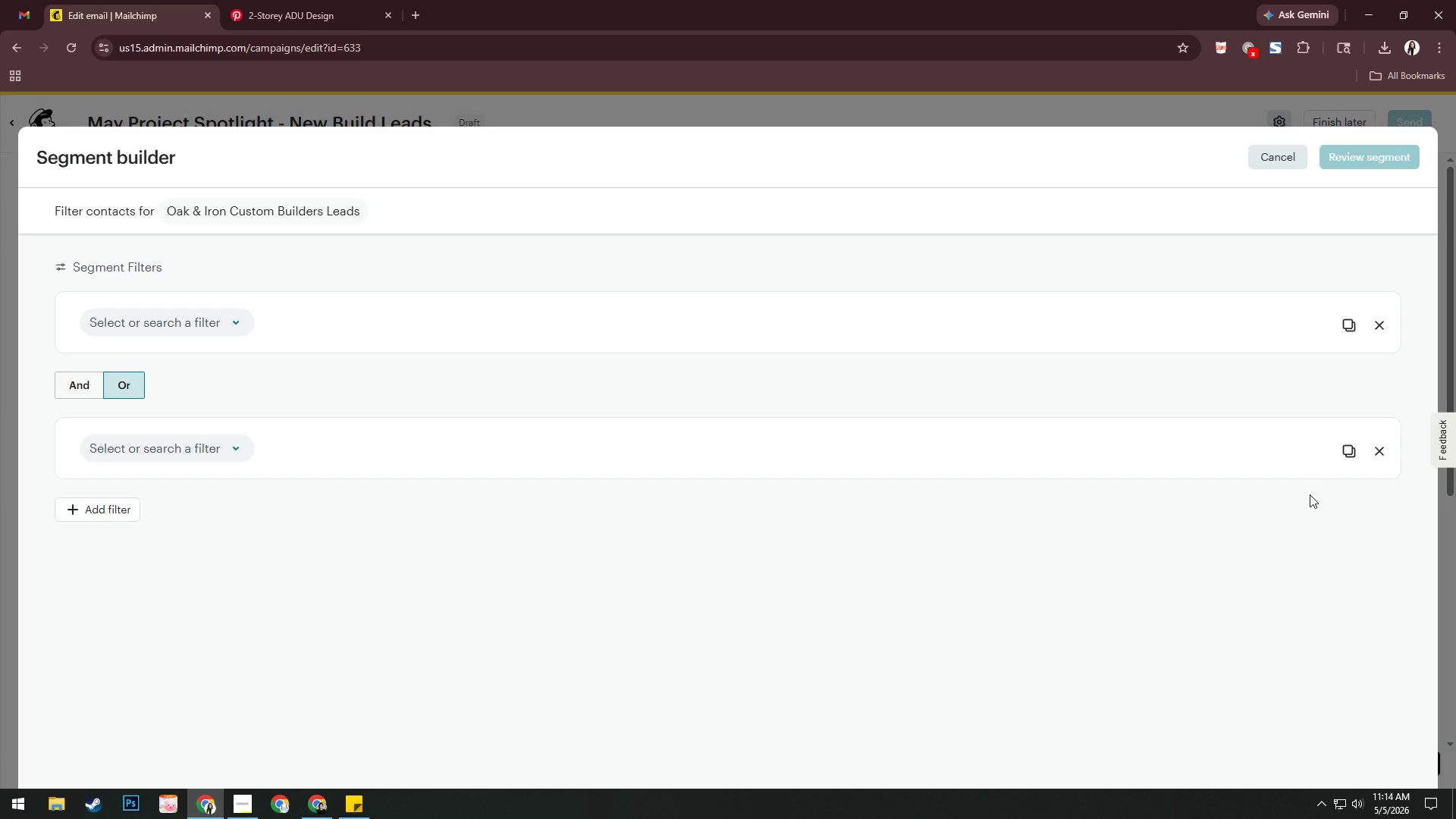 
scroll: coordinate [241, 250], scroll_direction: up, amount: 10.0
 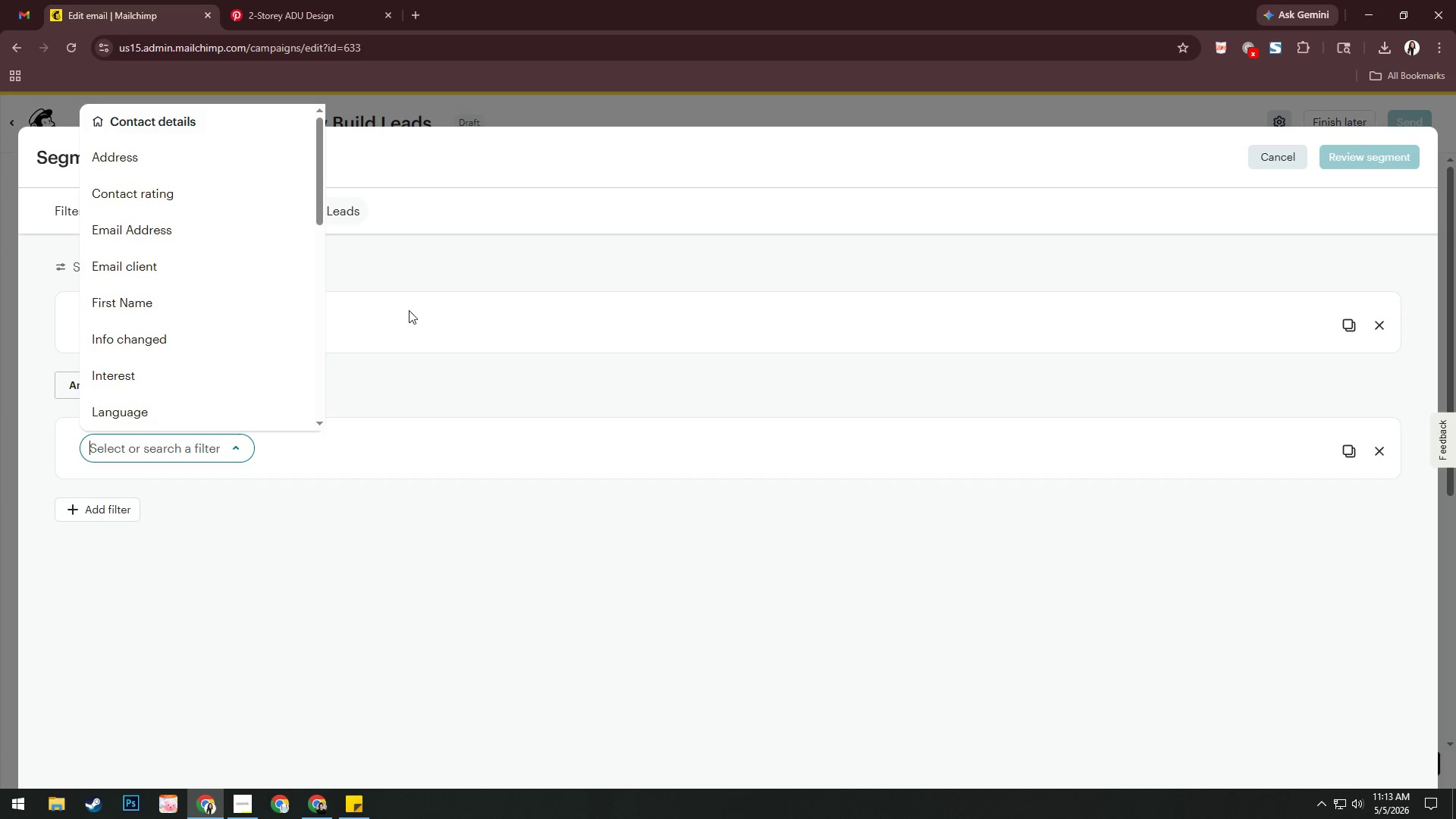 
left_click([1376, 447])
 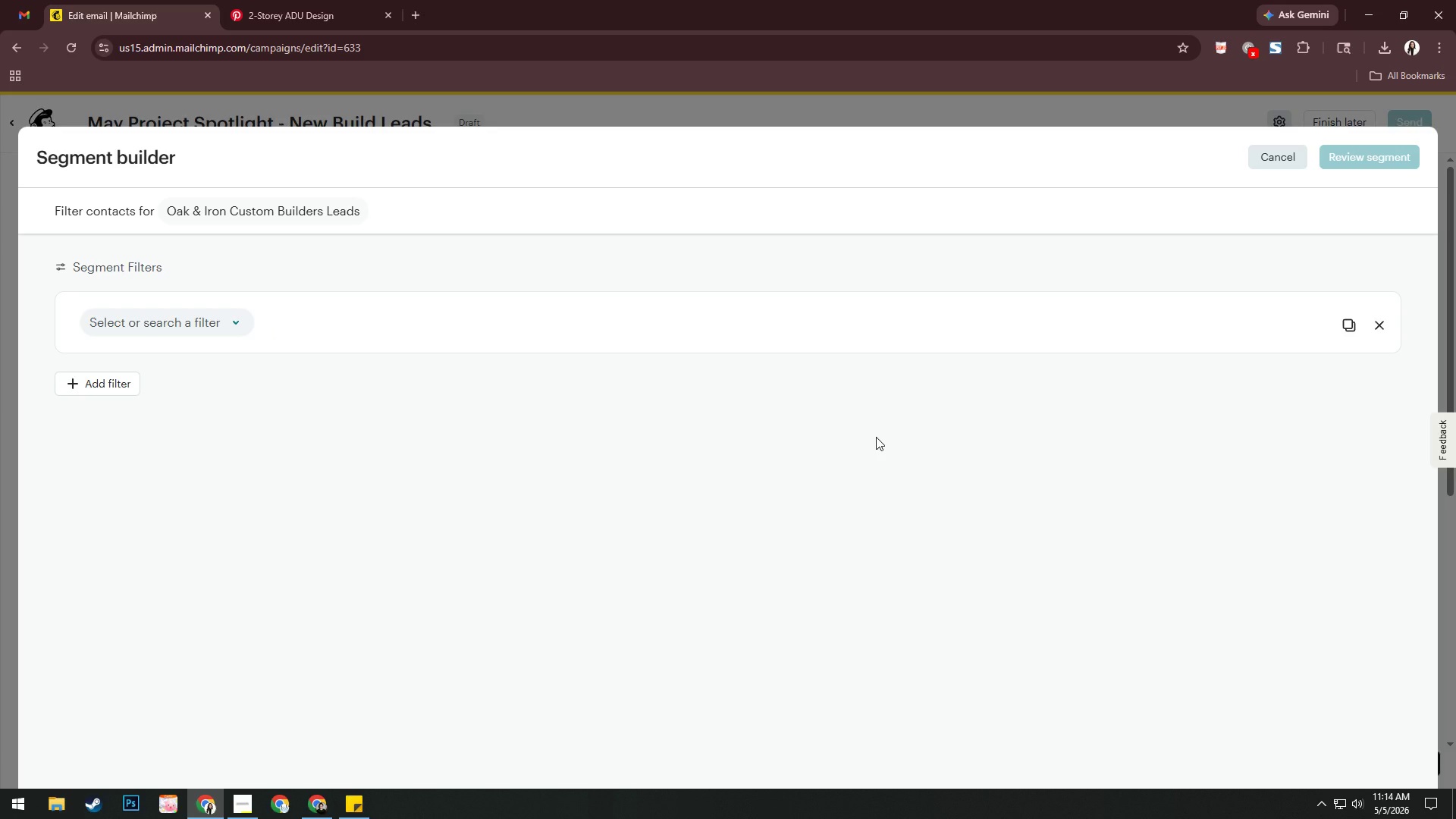 
wait(6.67)
 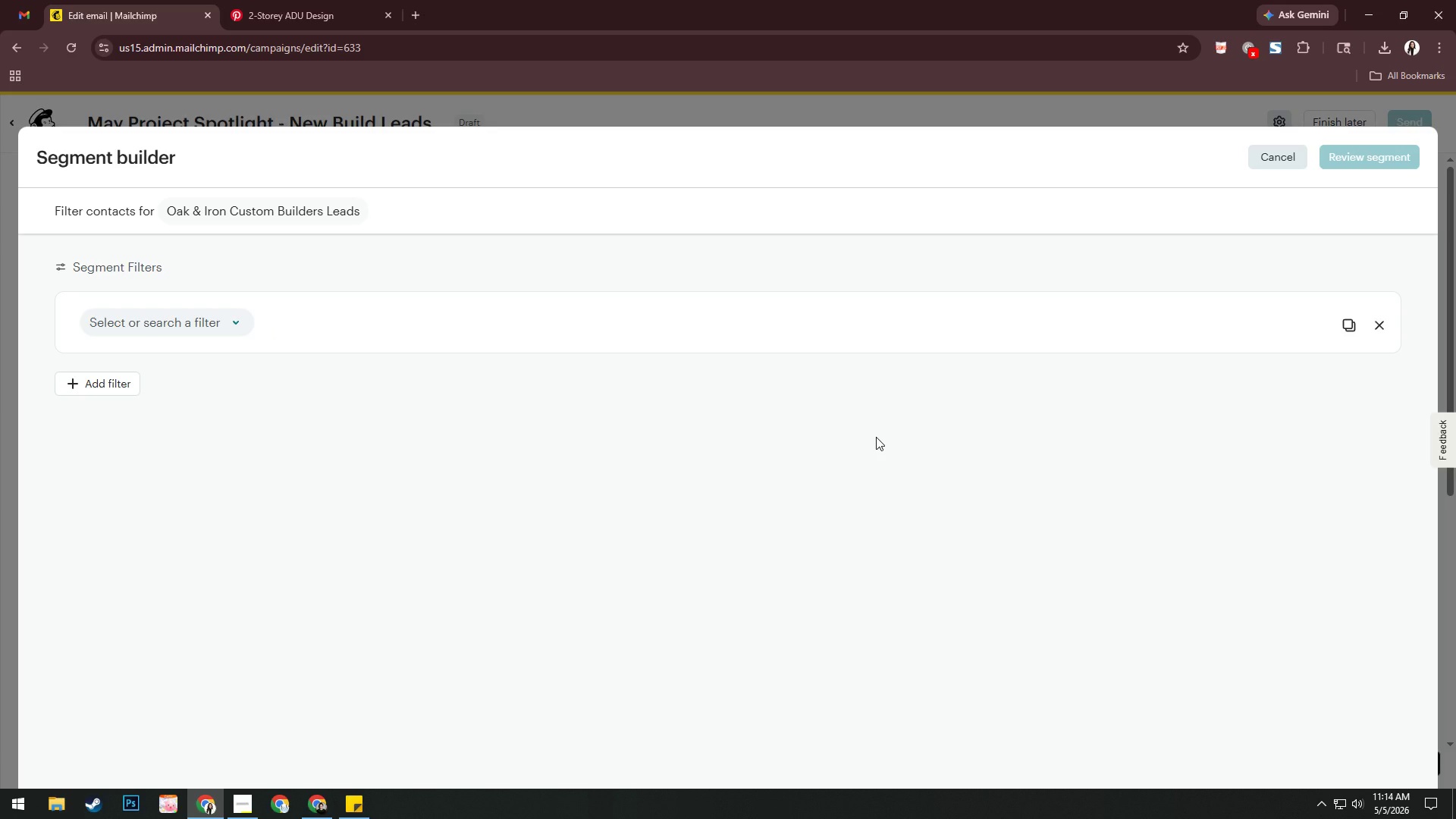 
left_click([218, 333])
 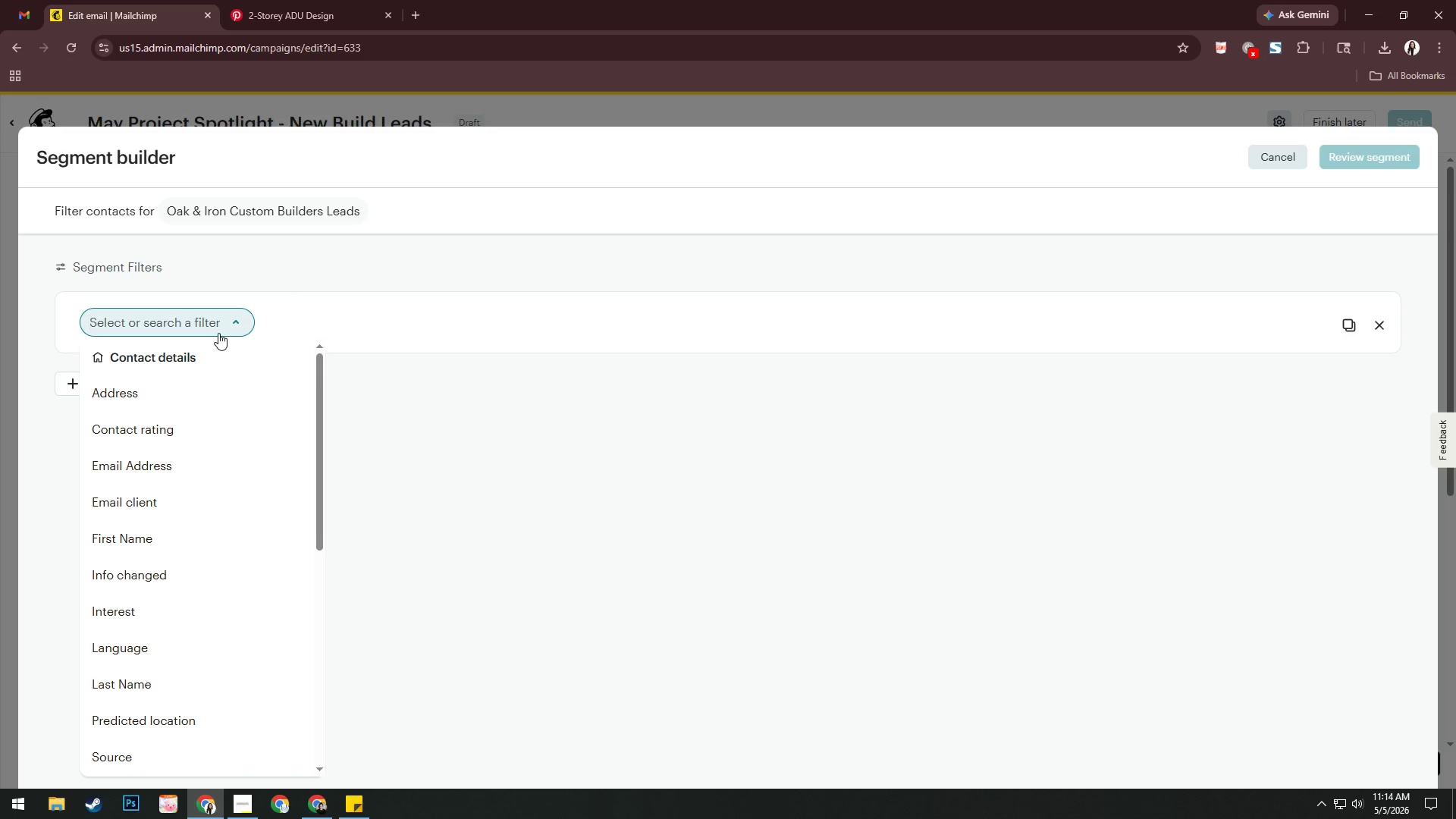 
wait(6.42)
 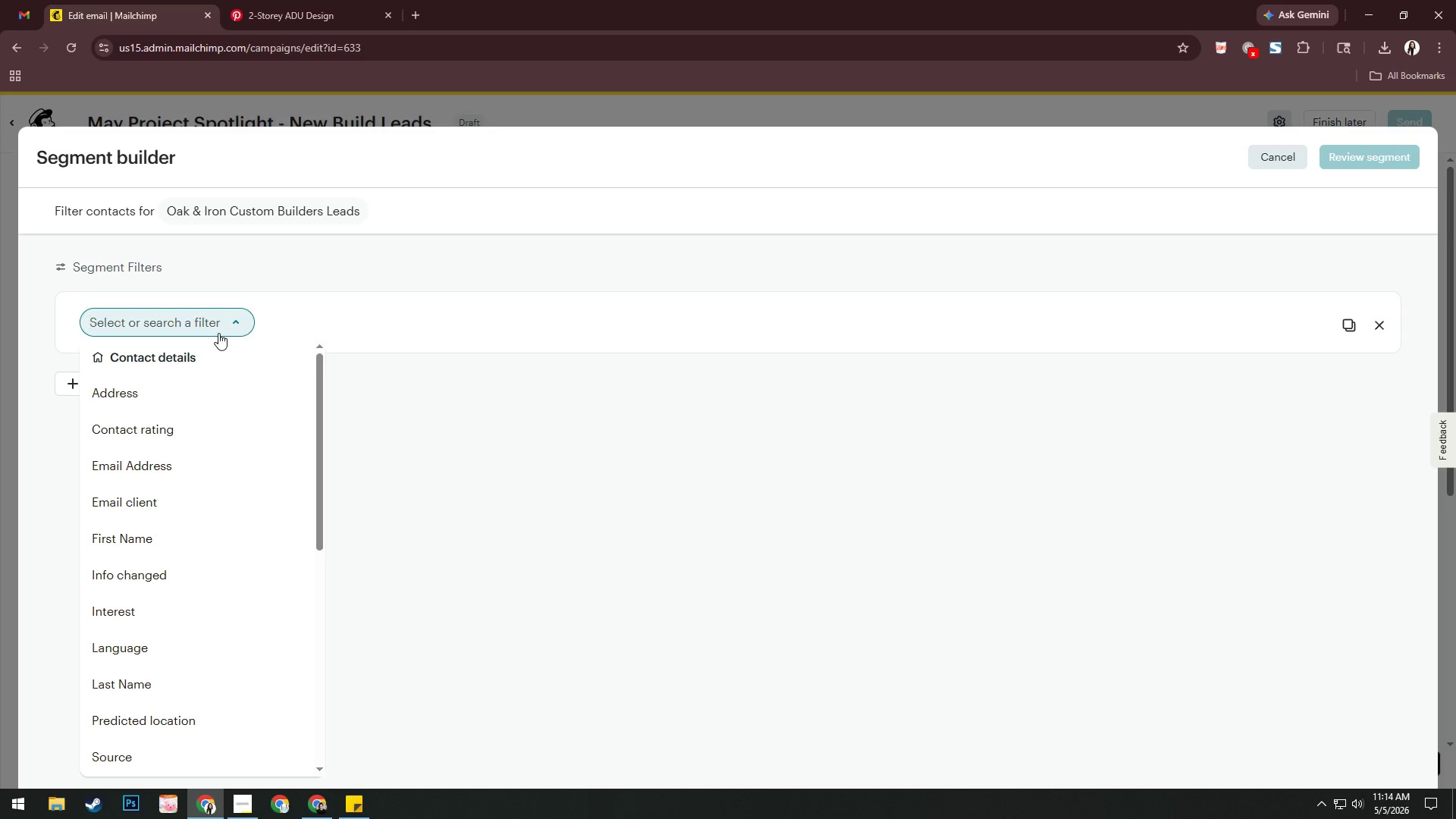 
scroll: coordinate [206, 486], scroll_direction: down, amount: 7.0
 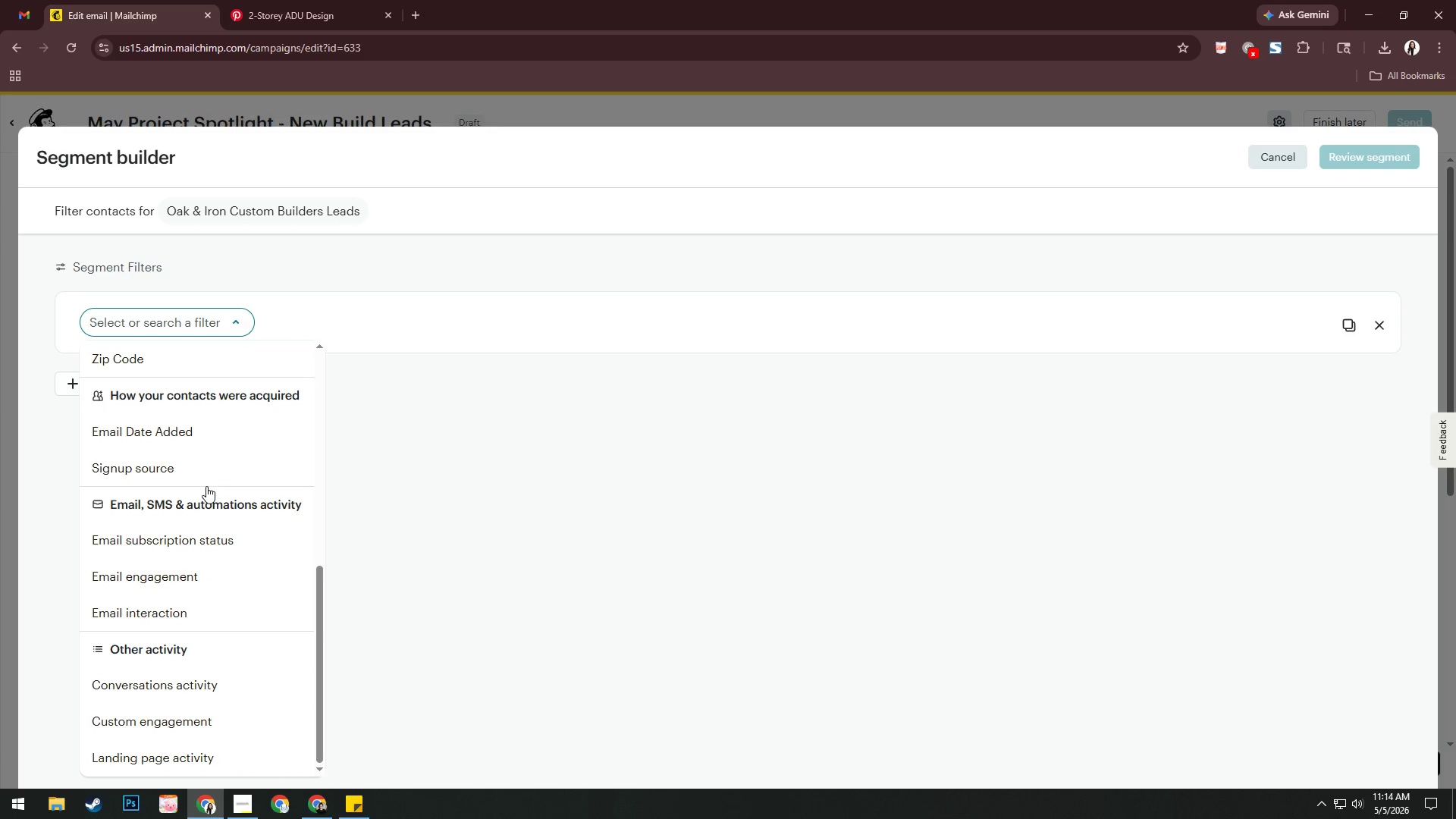 
scroll: coordinate [215, 482], scroll_direction: up, amount: 12.0
 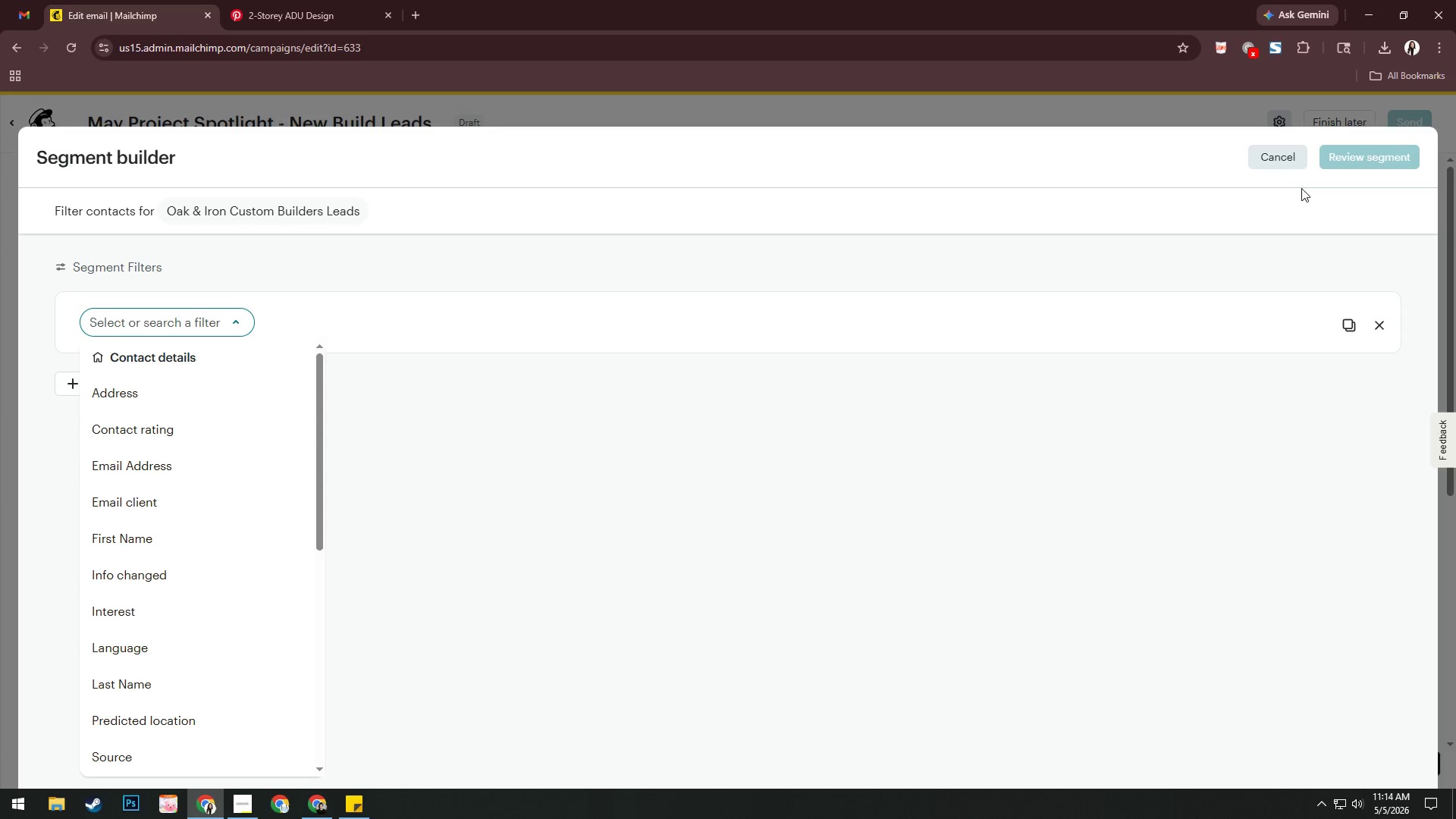 
left_click([1276, 160])
 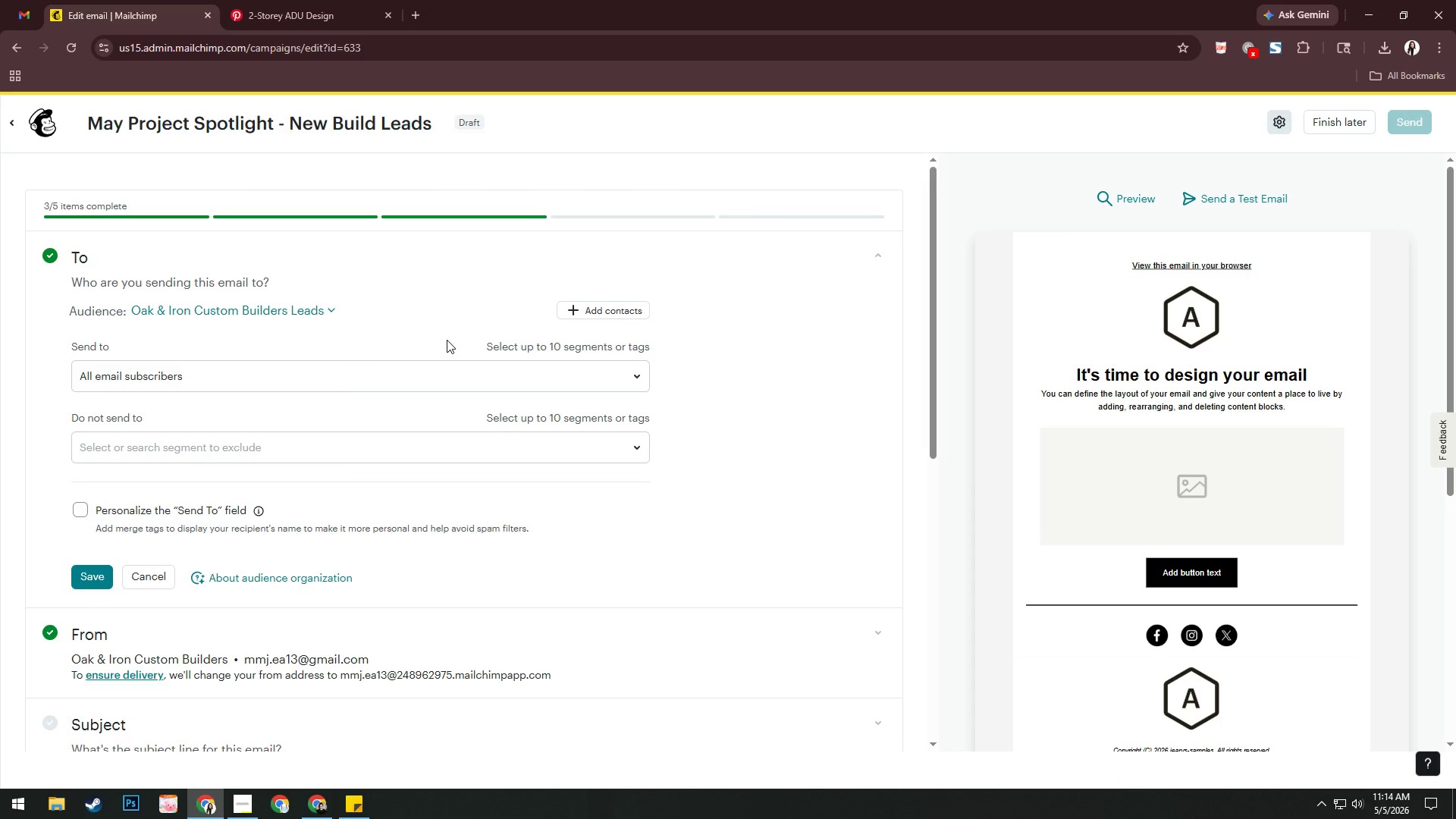 
left_click([589, 313])
 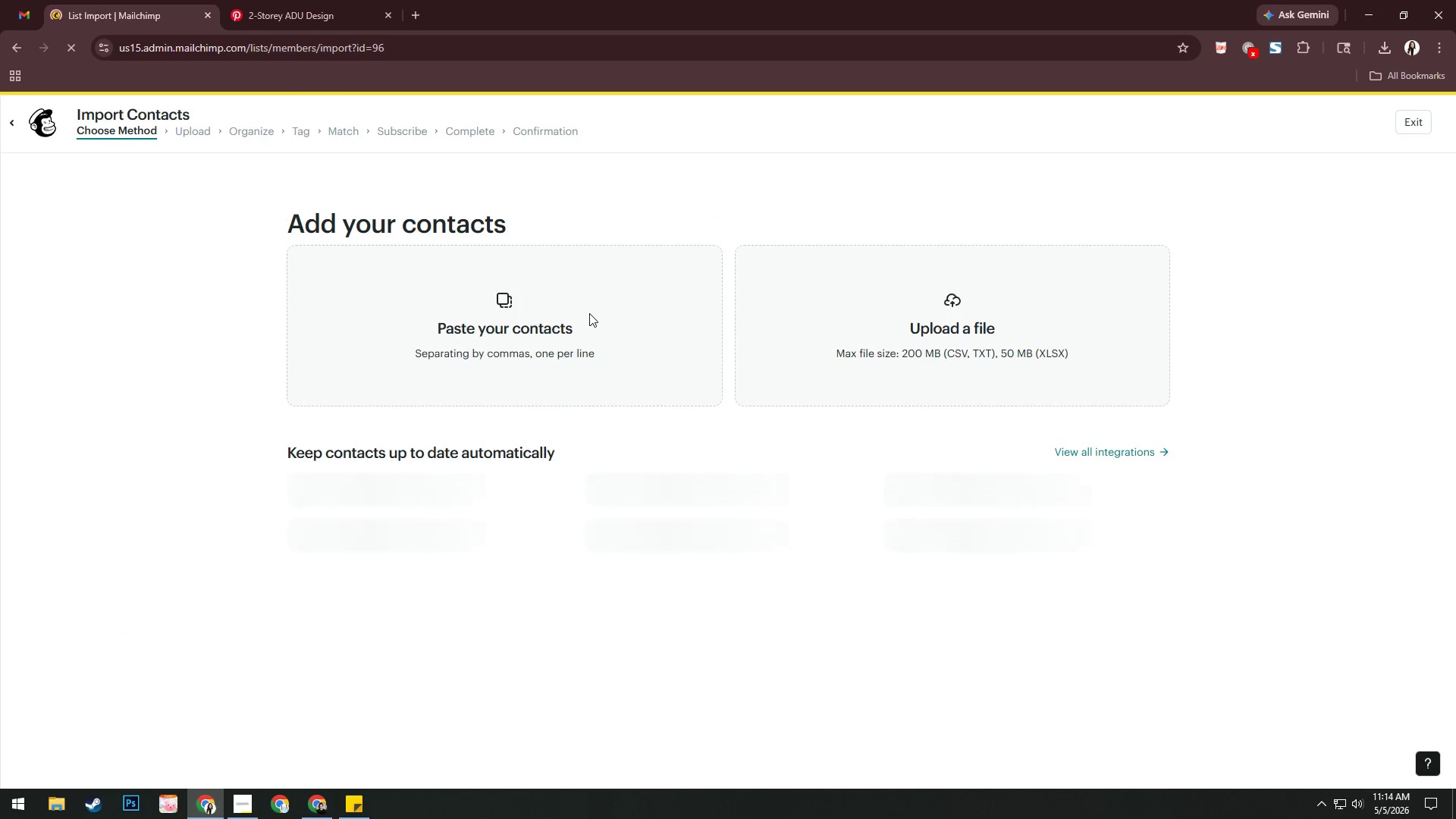 
left_click([1426, 121])
 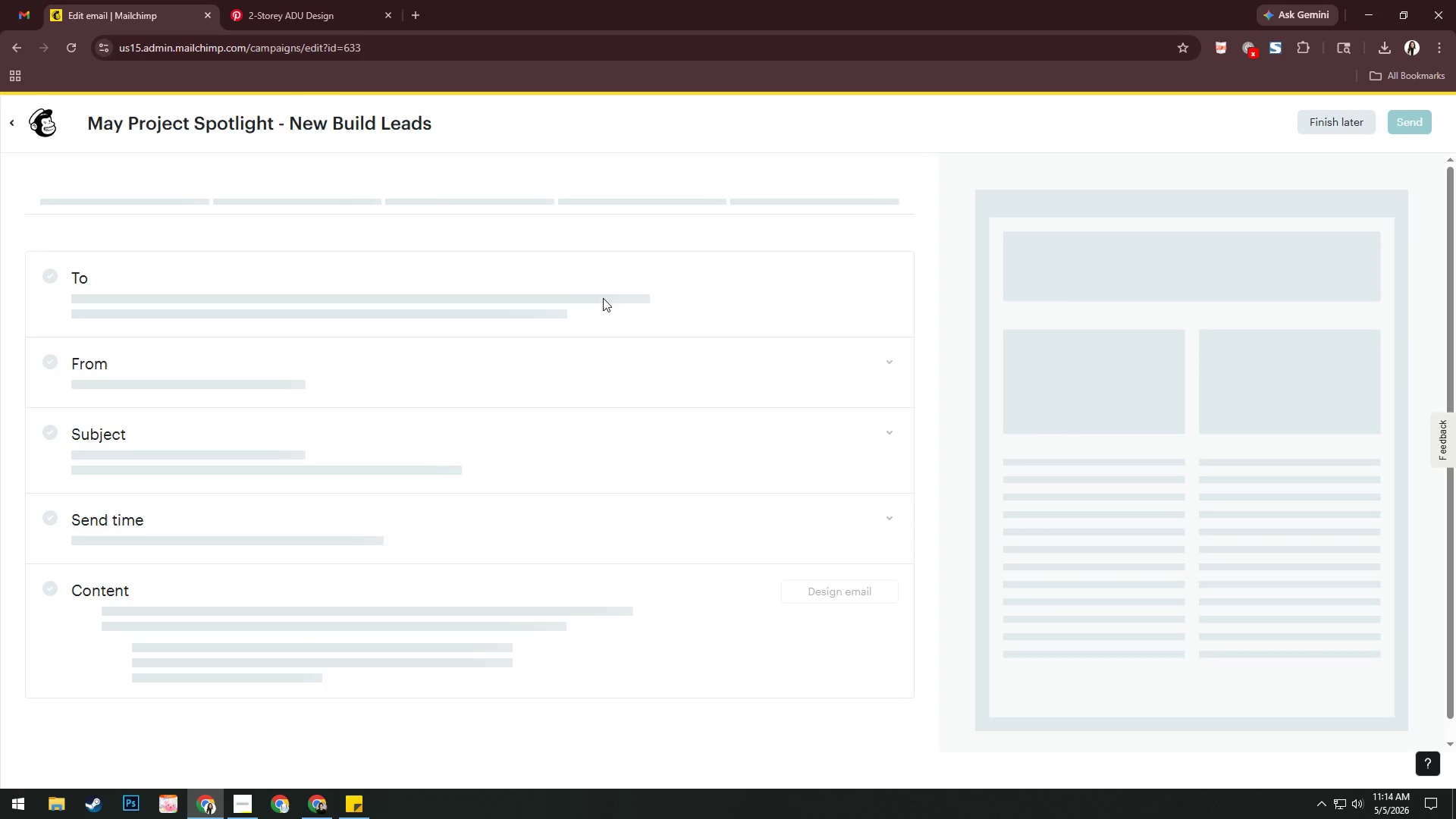 
mouse_move([479, 335])
 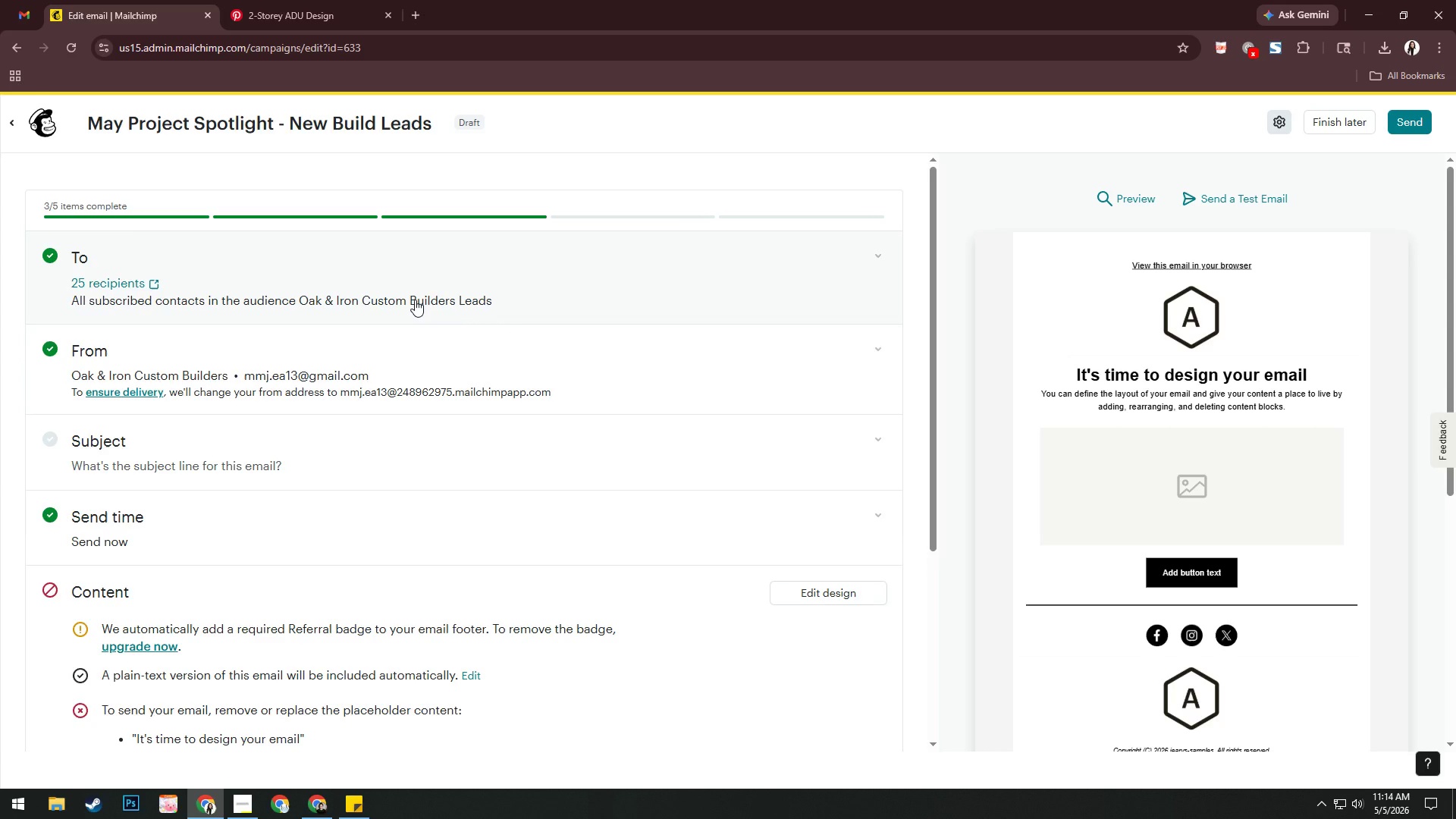 
wait(7.69)
 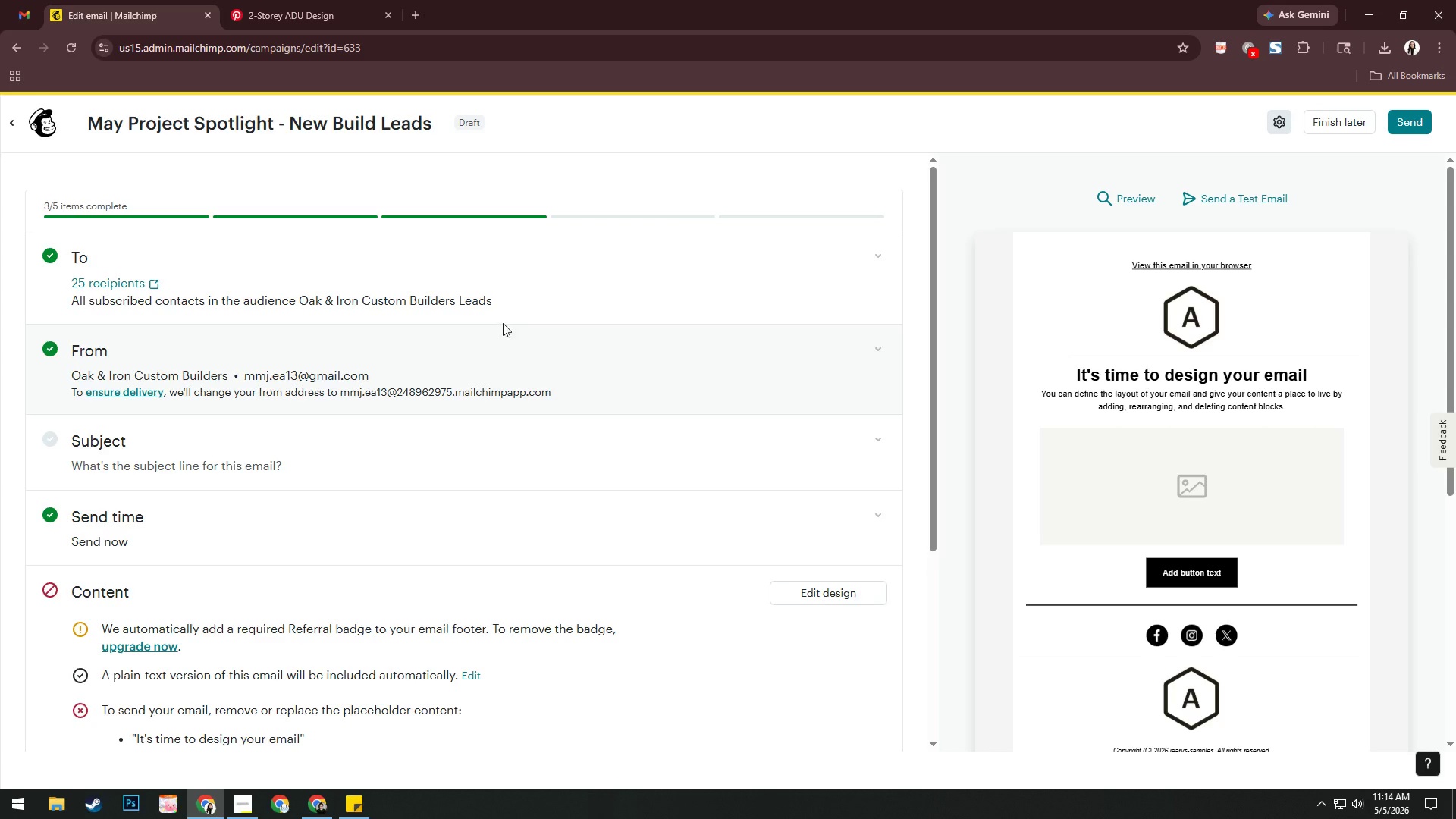 
left_click([363, 453])
 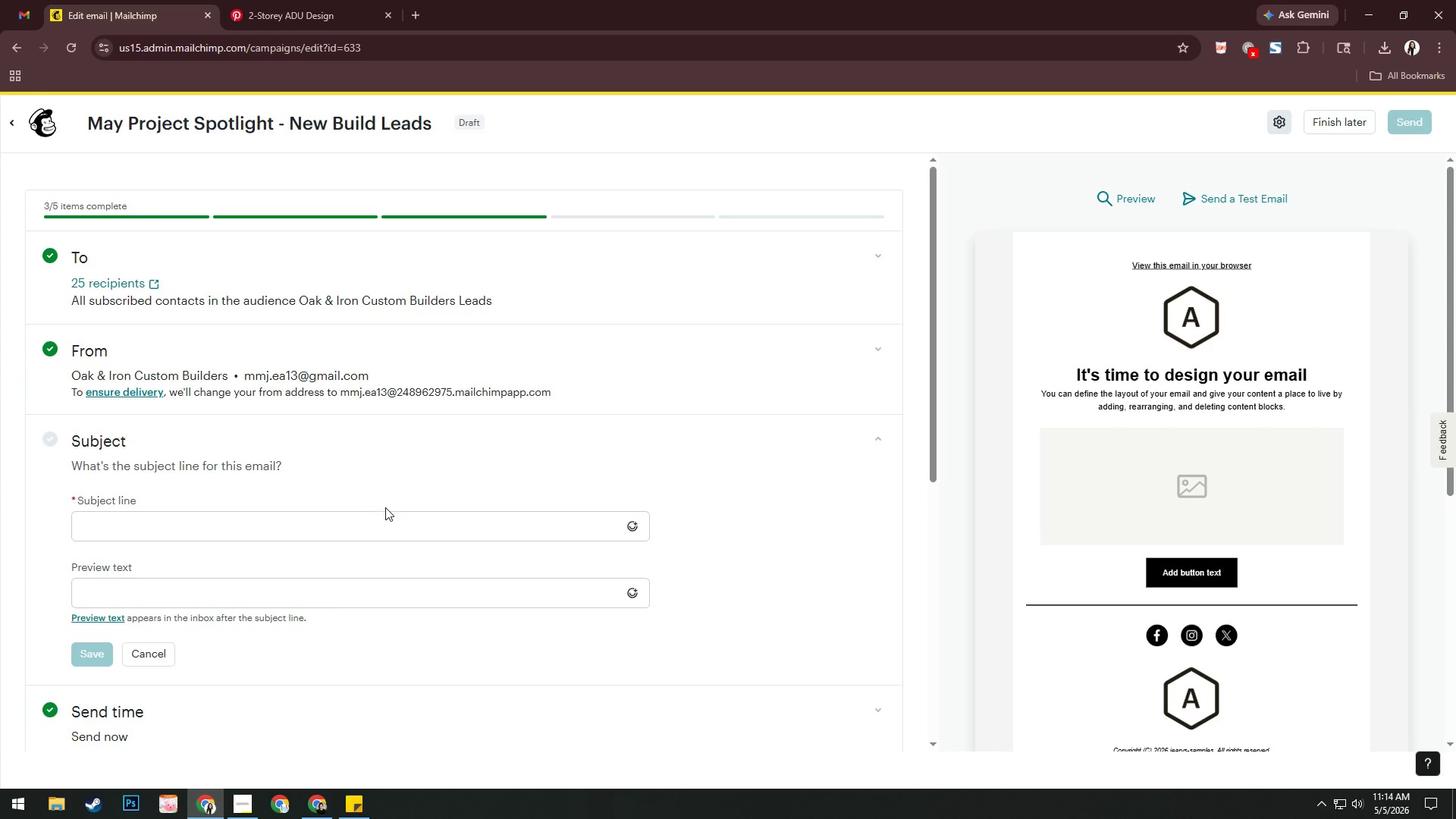 
left_click([399, 529])
 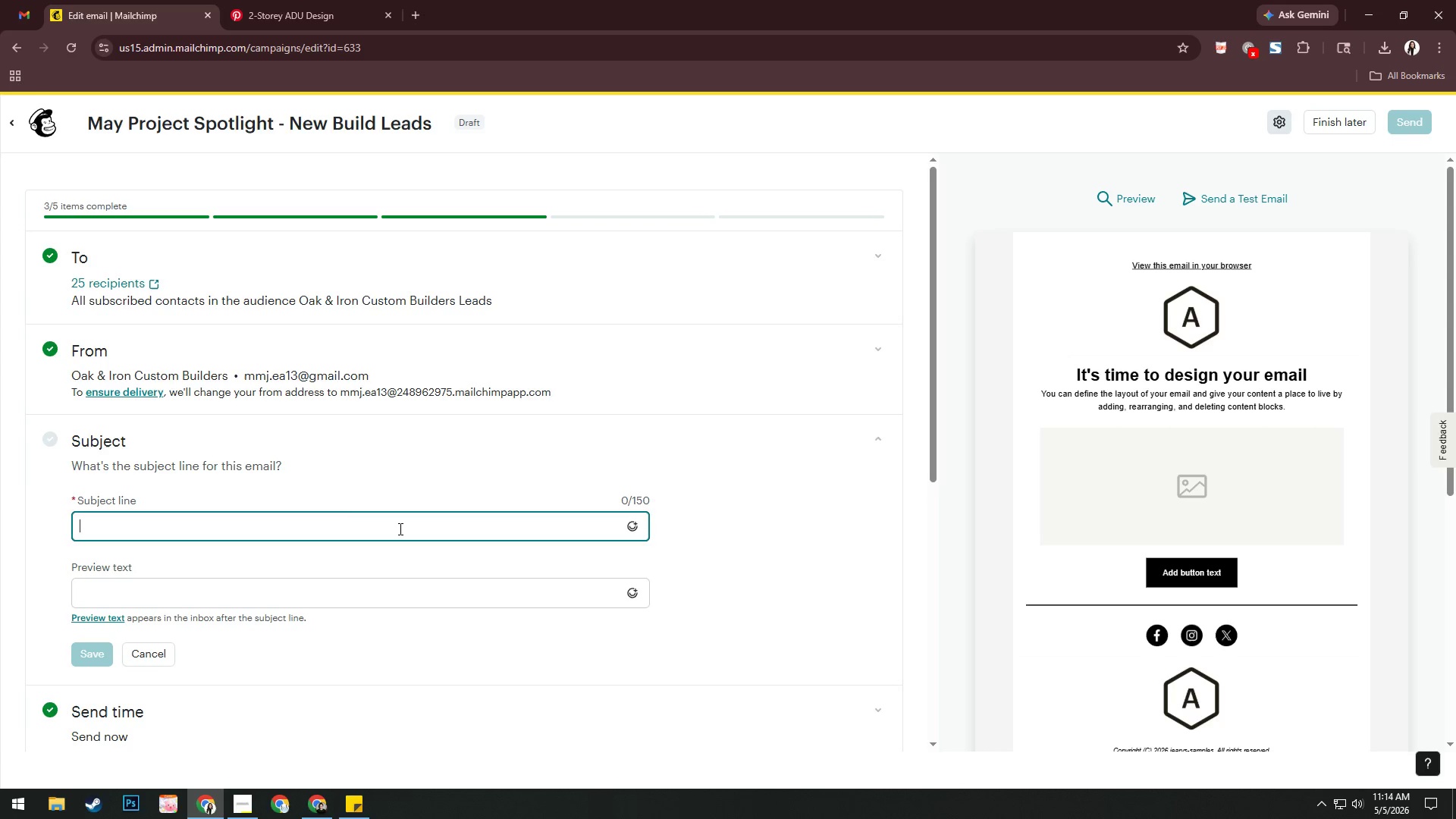 
wait(7.56)
 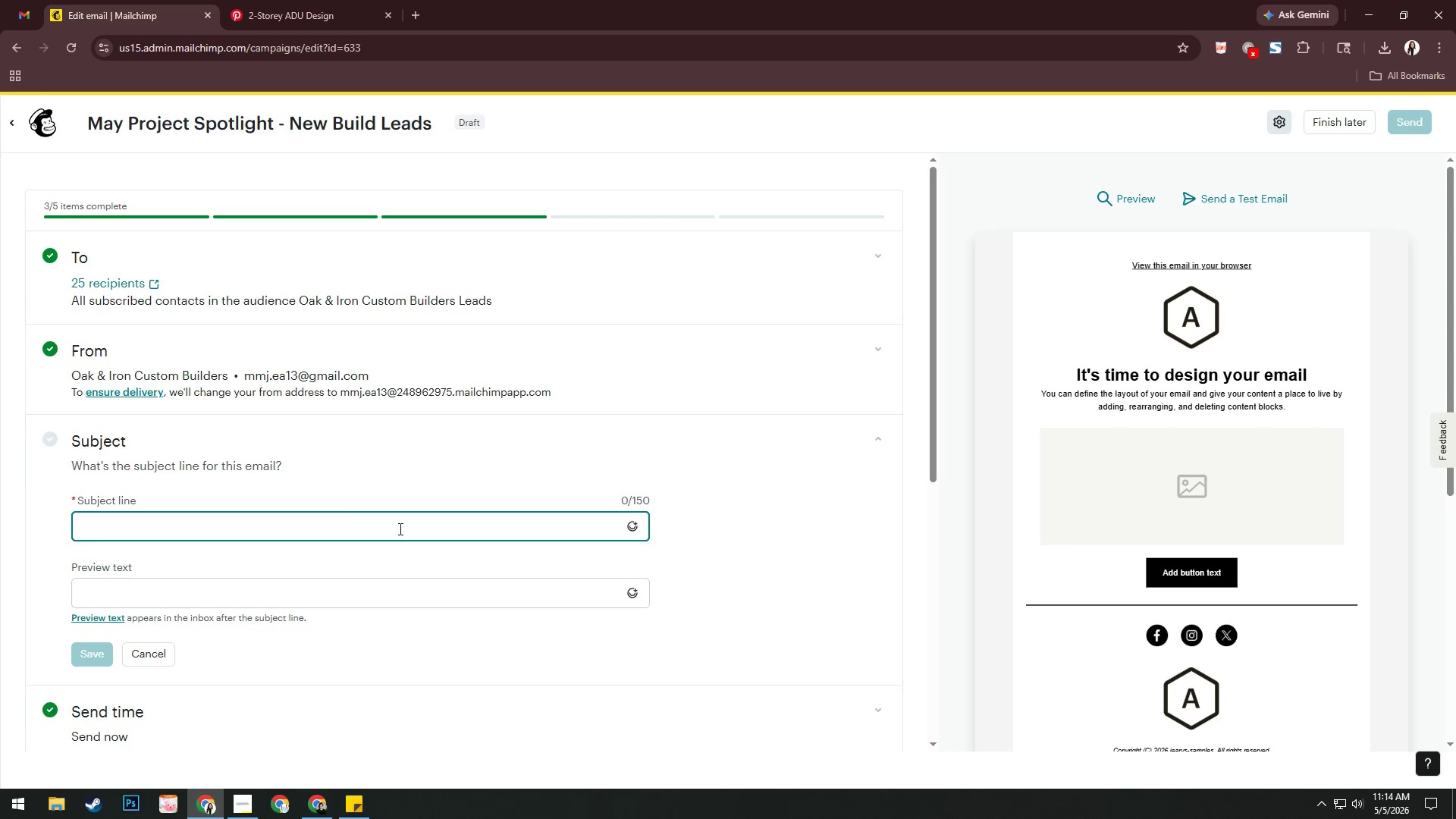 
left_click([382, 369])
 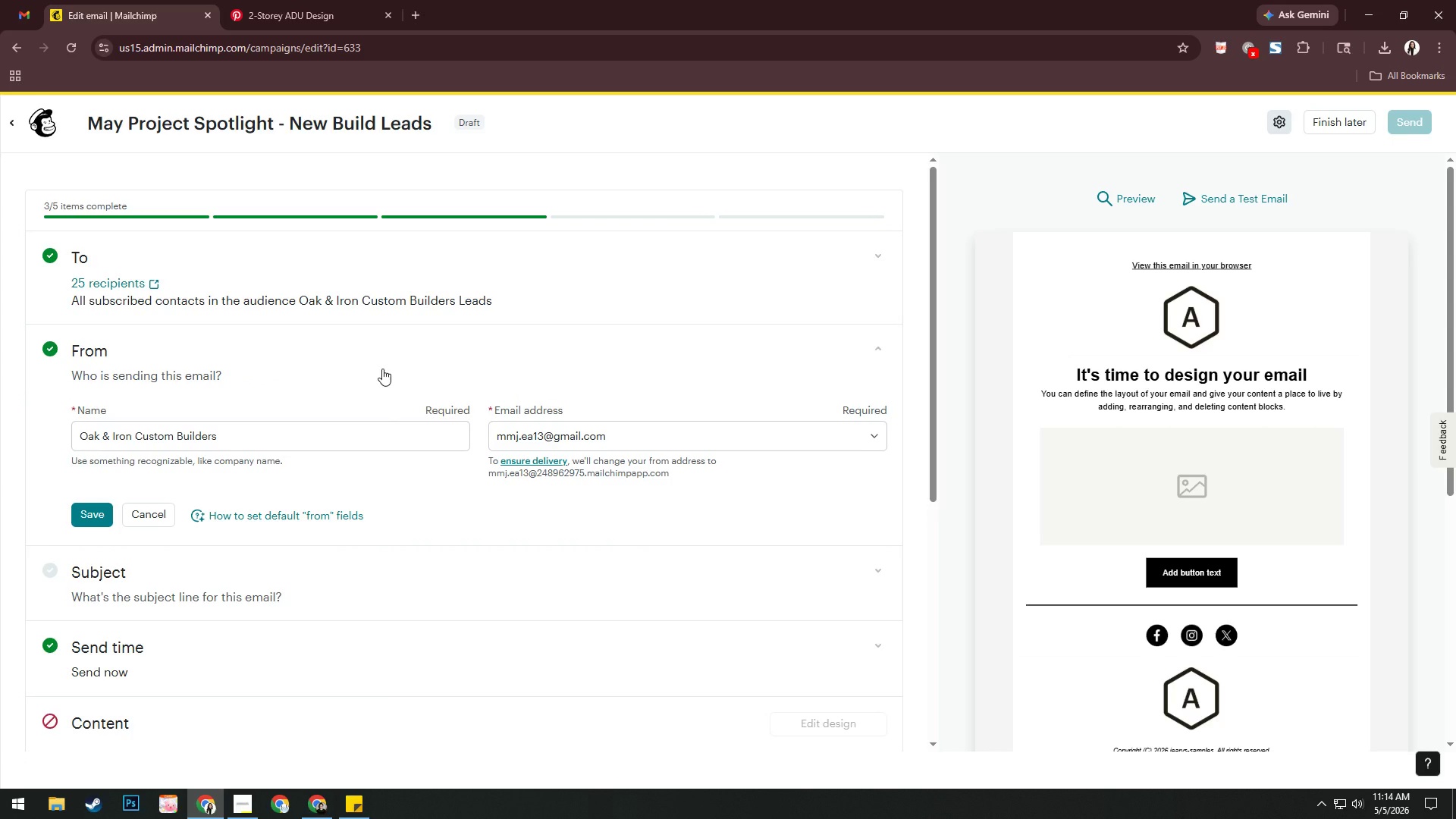 
left_click([394, 309])
 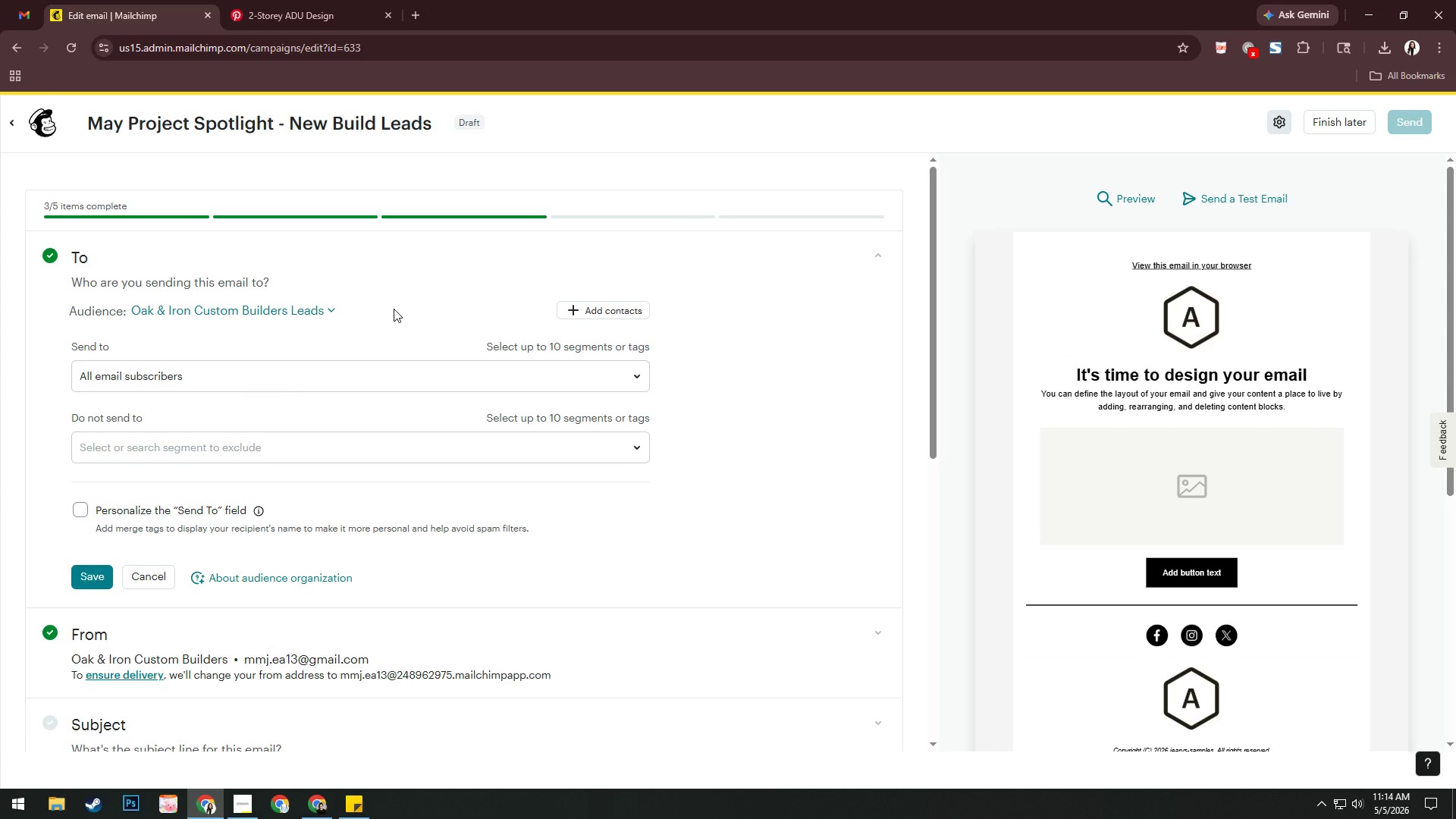 
scroll: coordinate [394, 309], scroll_direction: down, amount: 2.0
 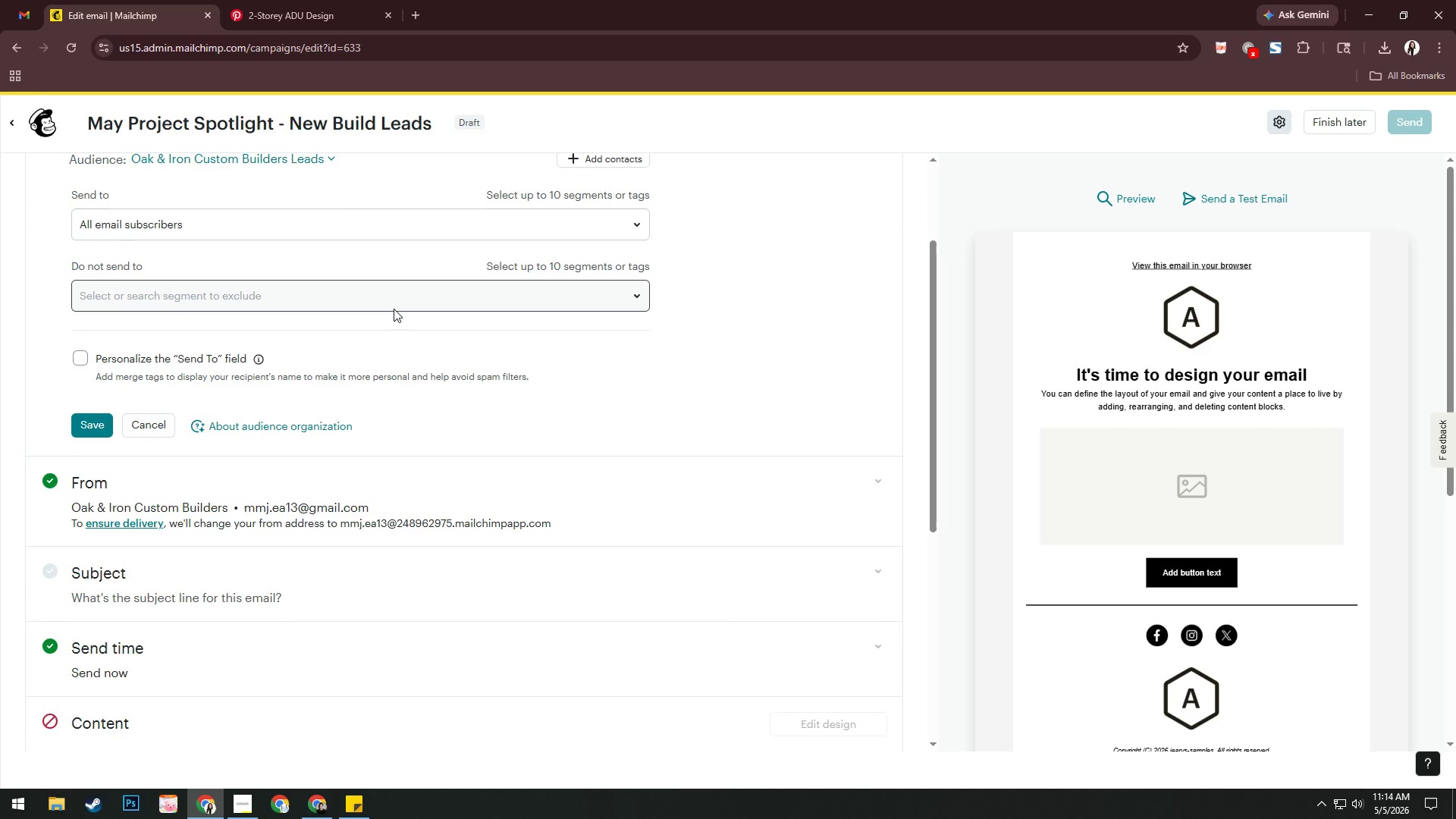 
scroll: coordinate [394, 309], scroll_direction: up, amount: 8.0
 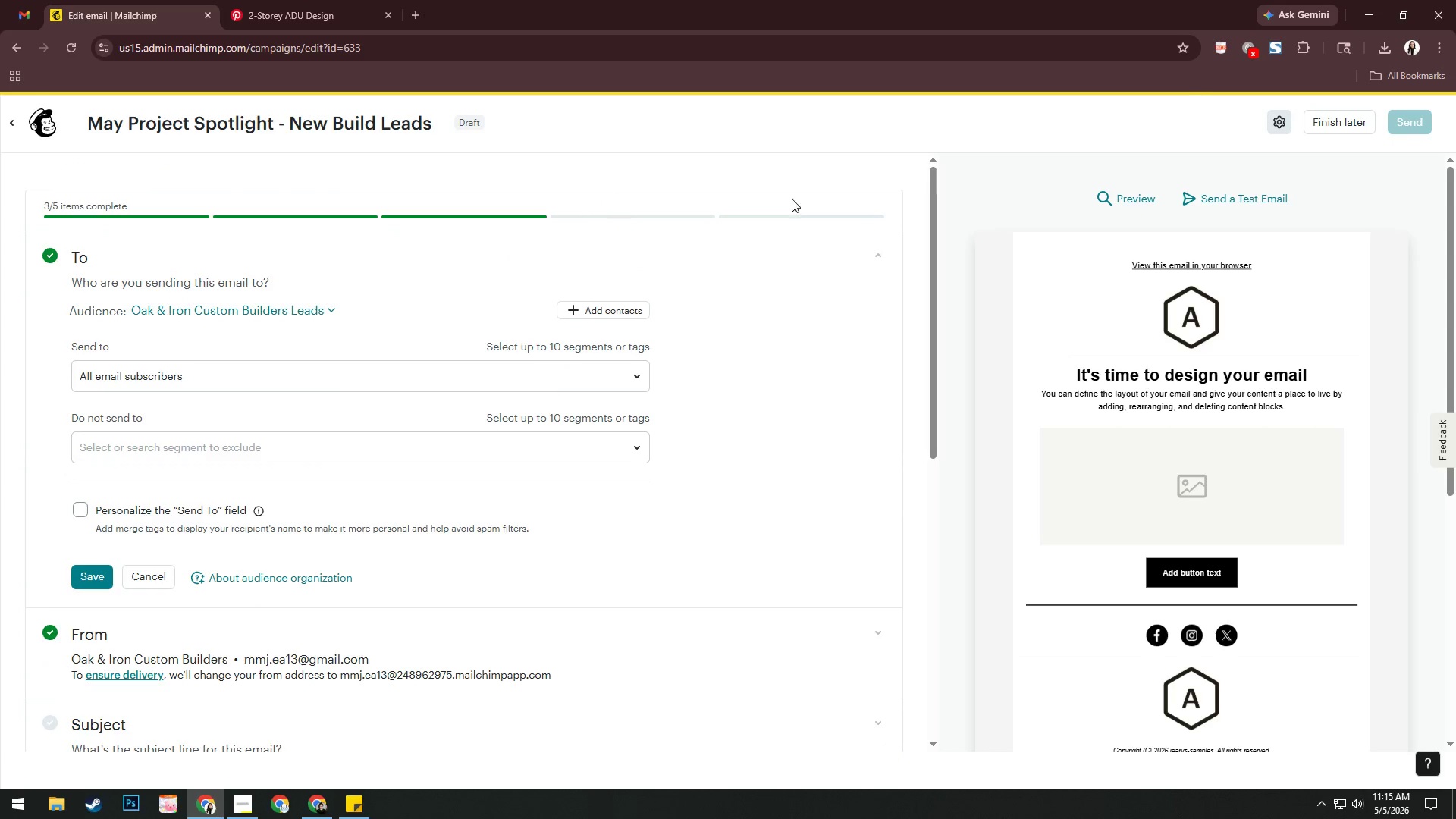 
left_click([1326, 121])
 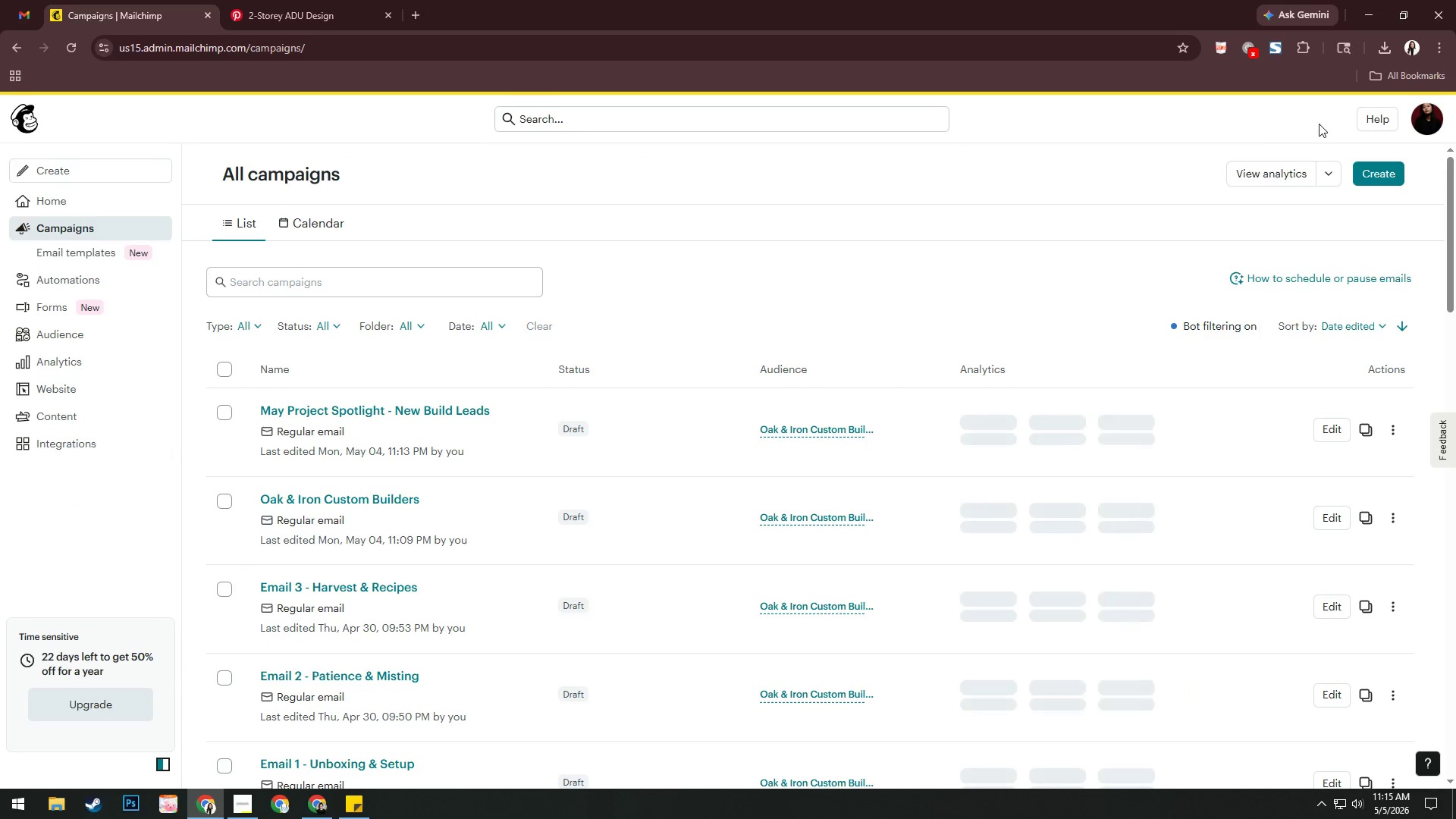 
left_click([410, 504])
 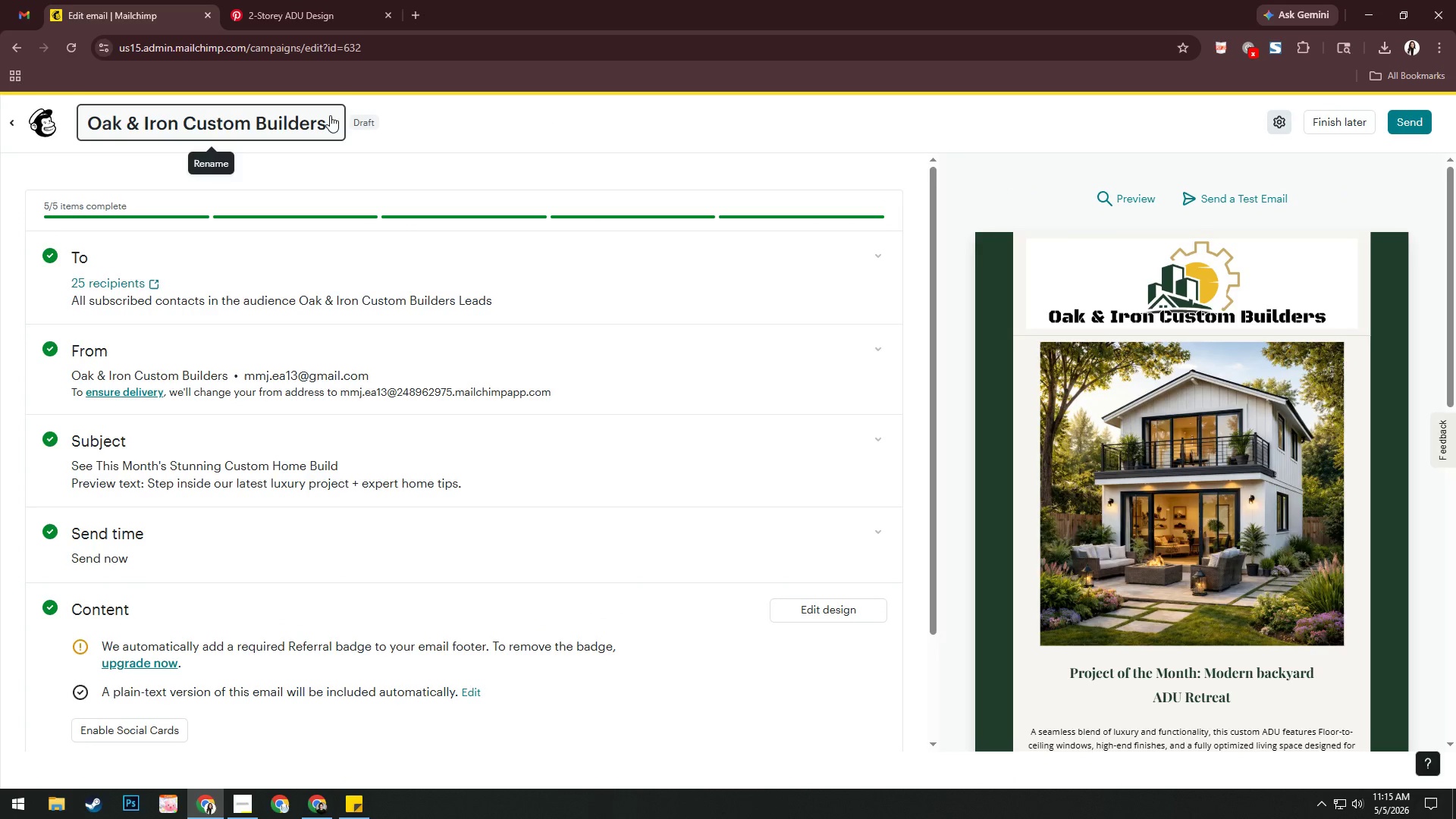 
wait(5.48)
 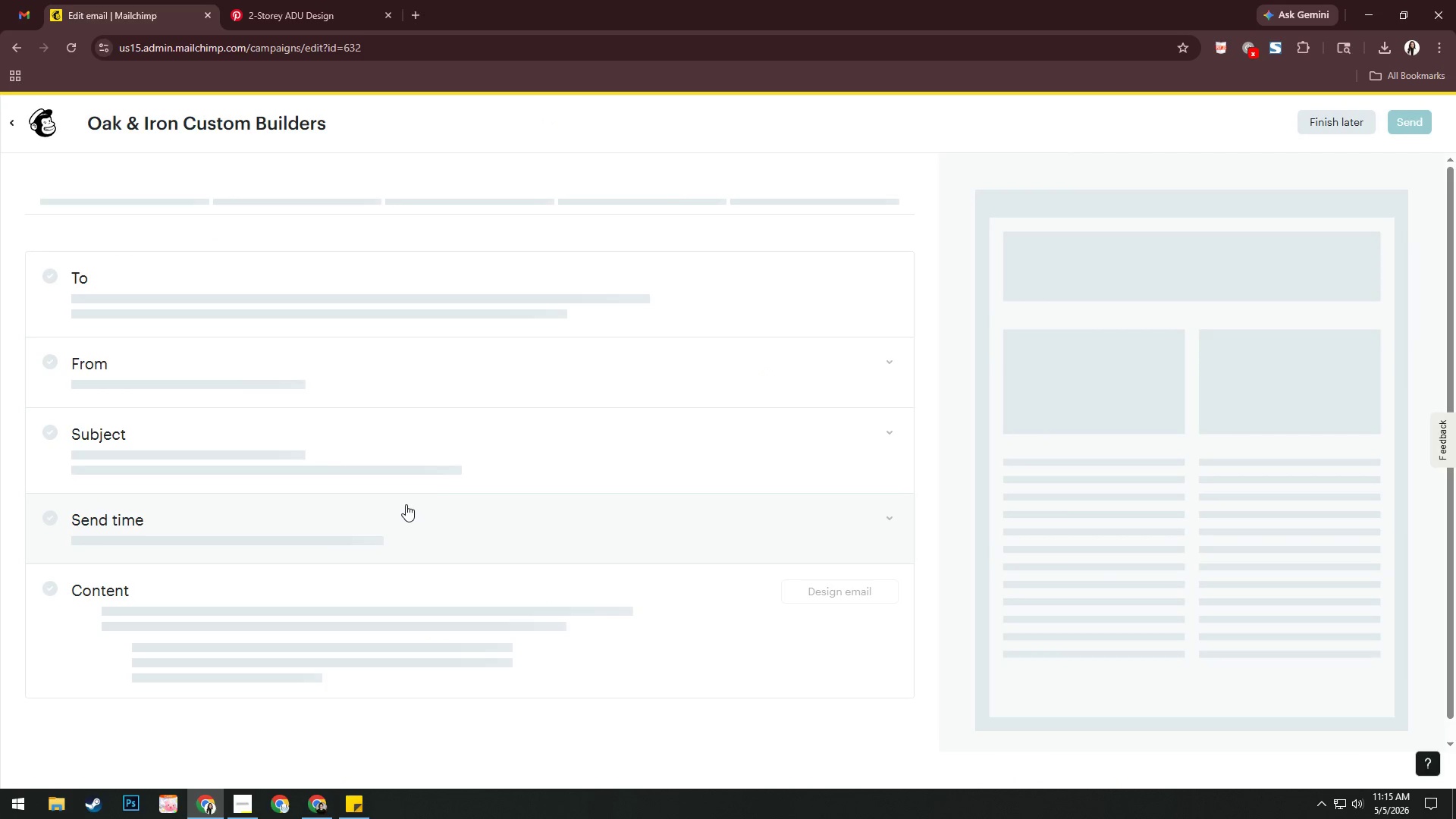 
left_click([1338, 126])
 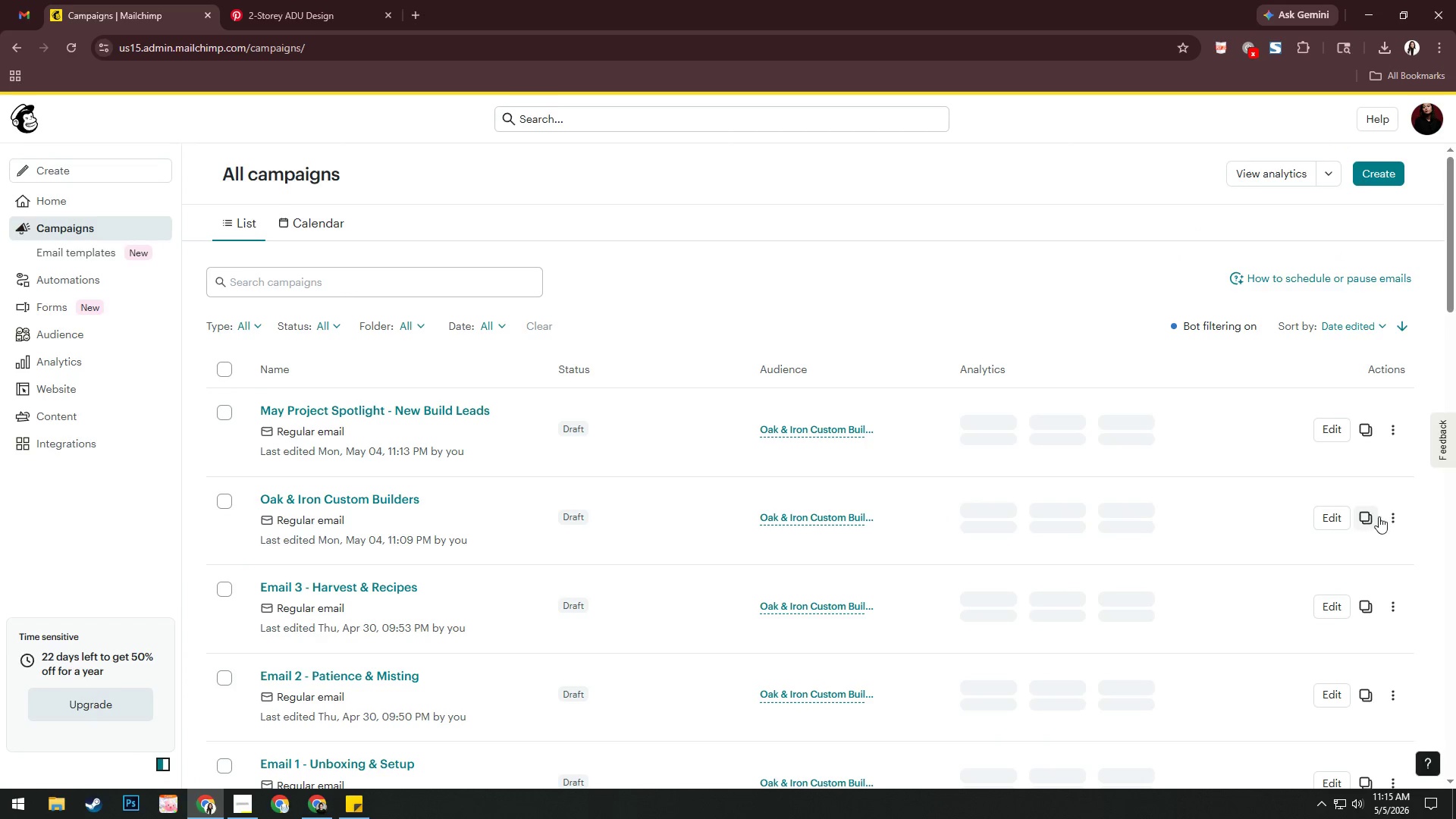 
left_click([1355, 519])
 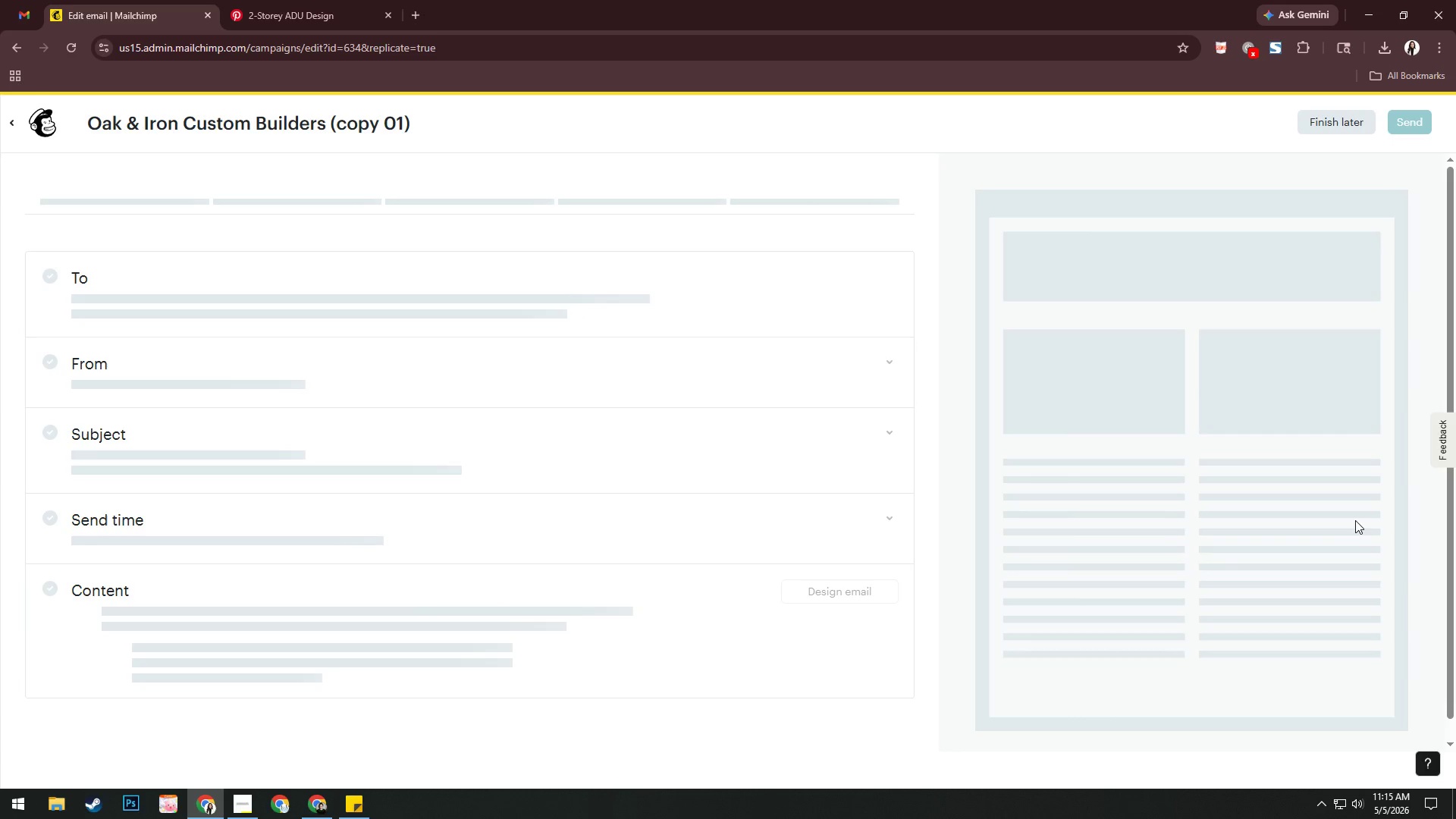 
left_click([384, 119])
 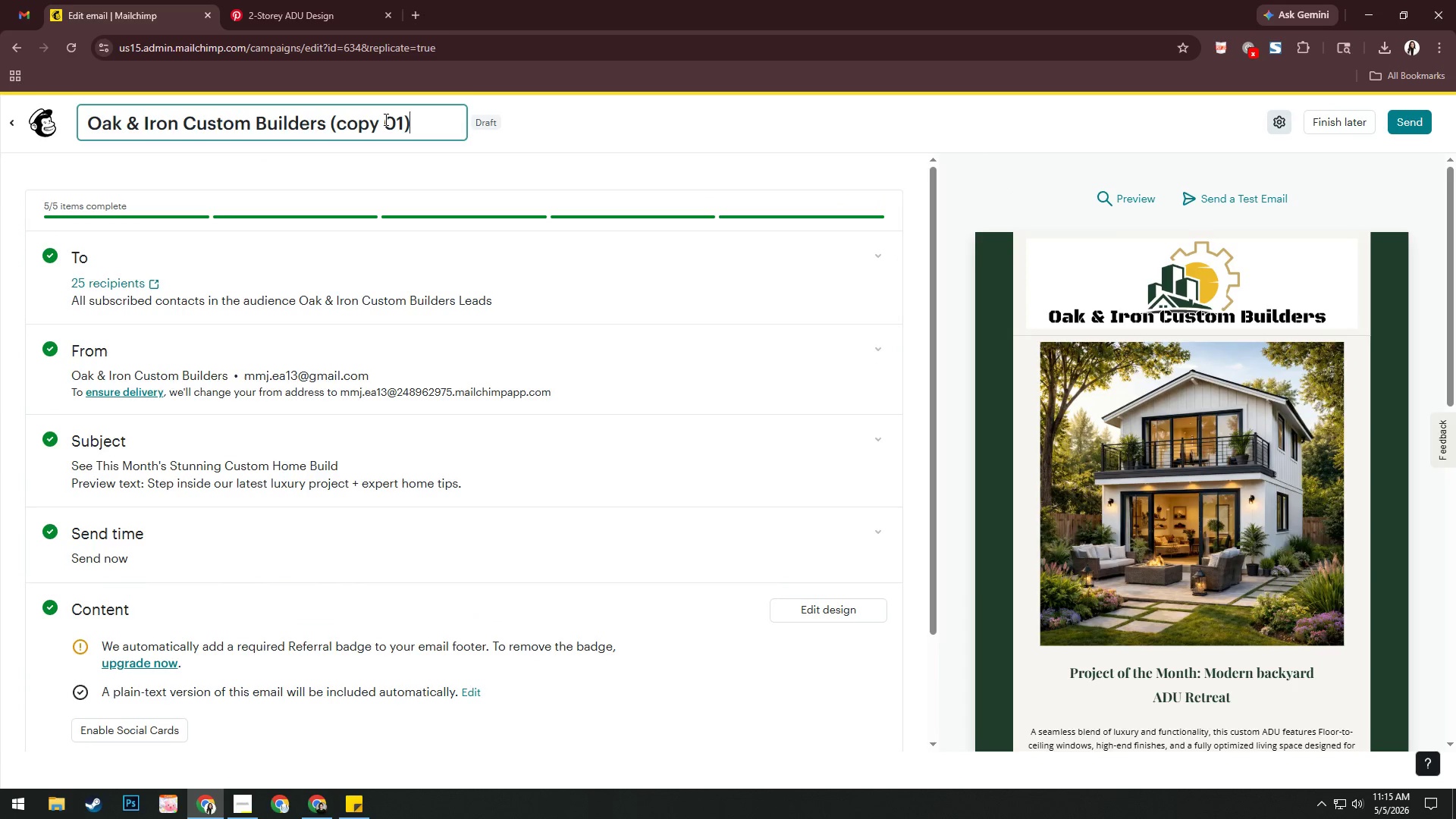 
key(Control+A)
 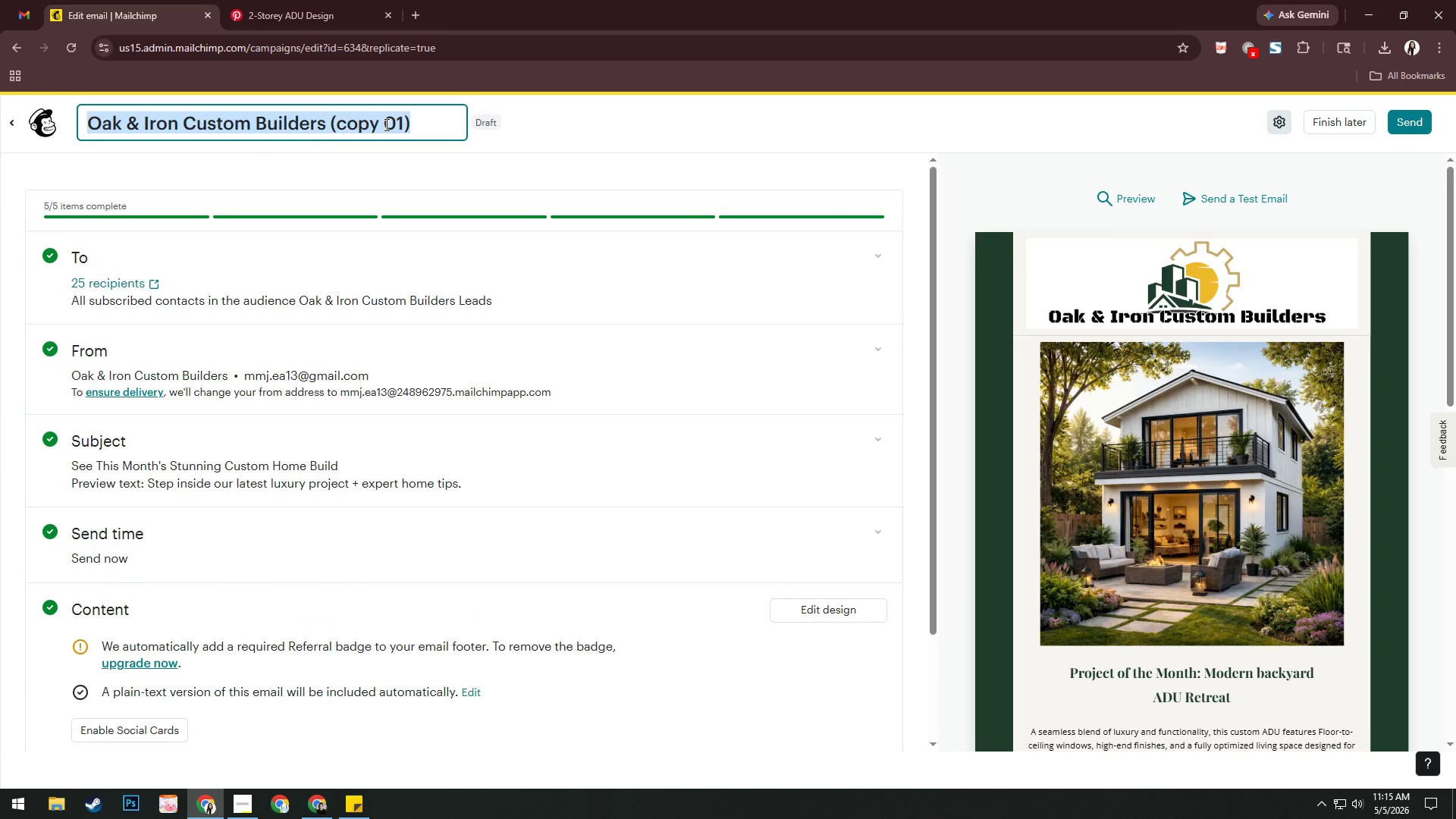 
type(May Project Spotlight -  New Build Leads)
 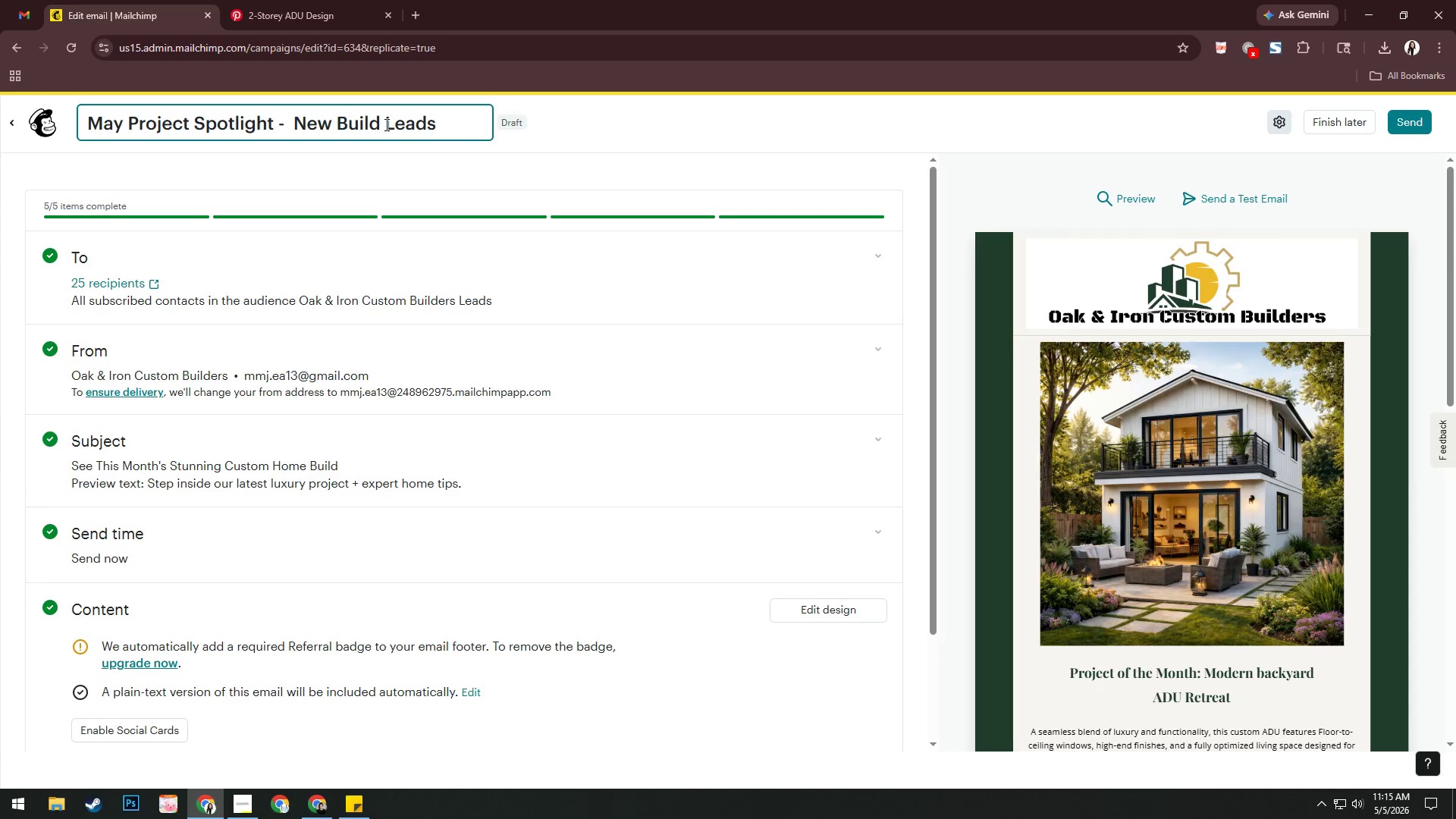 
scroll: coordinate [248, 278], scroll_direction: down, amount: 1.0
 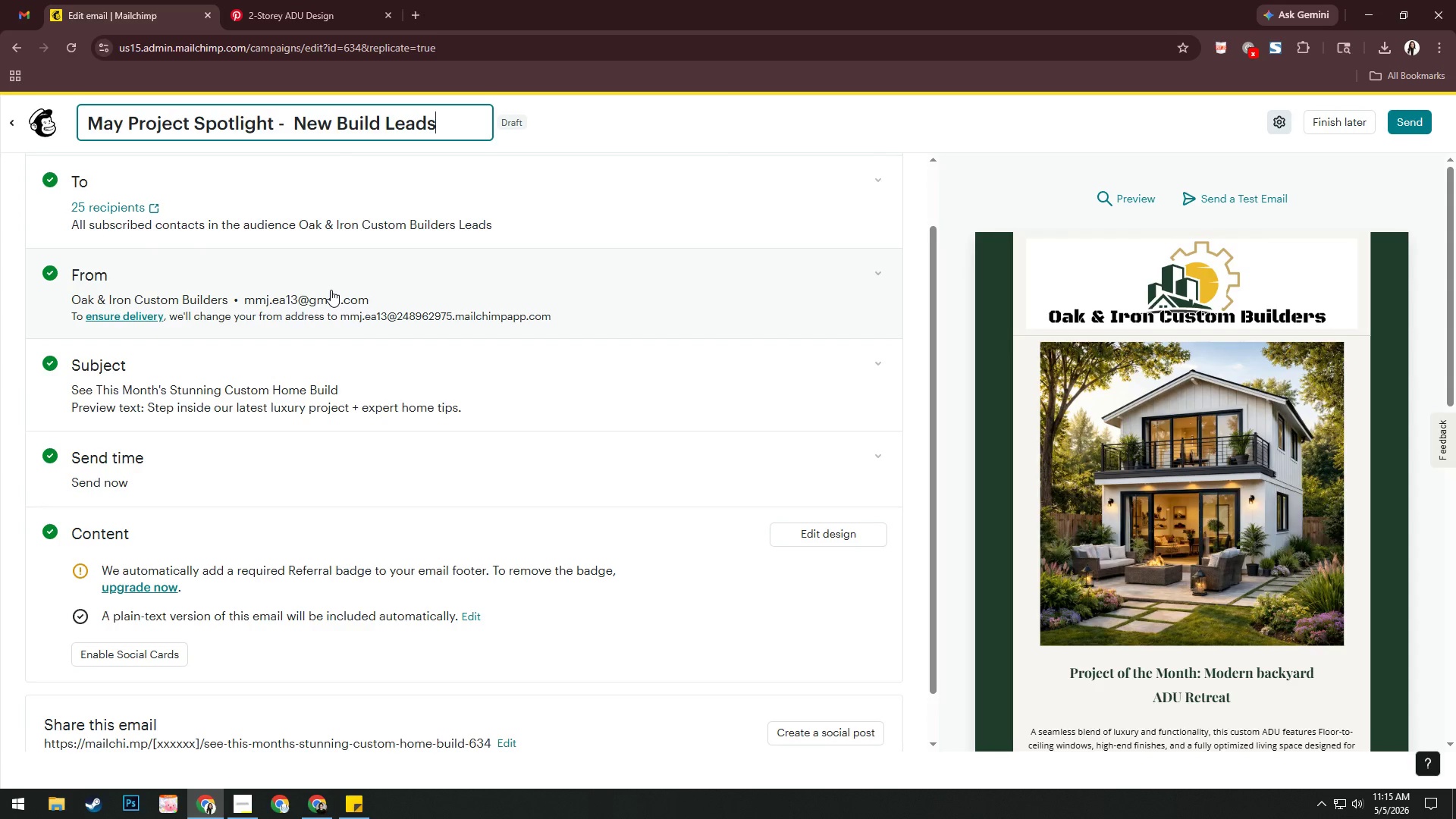 
wait(13.92)
 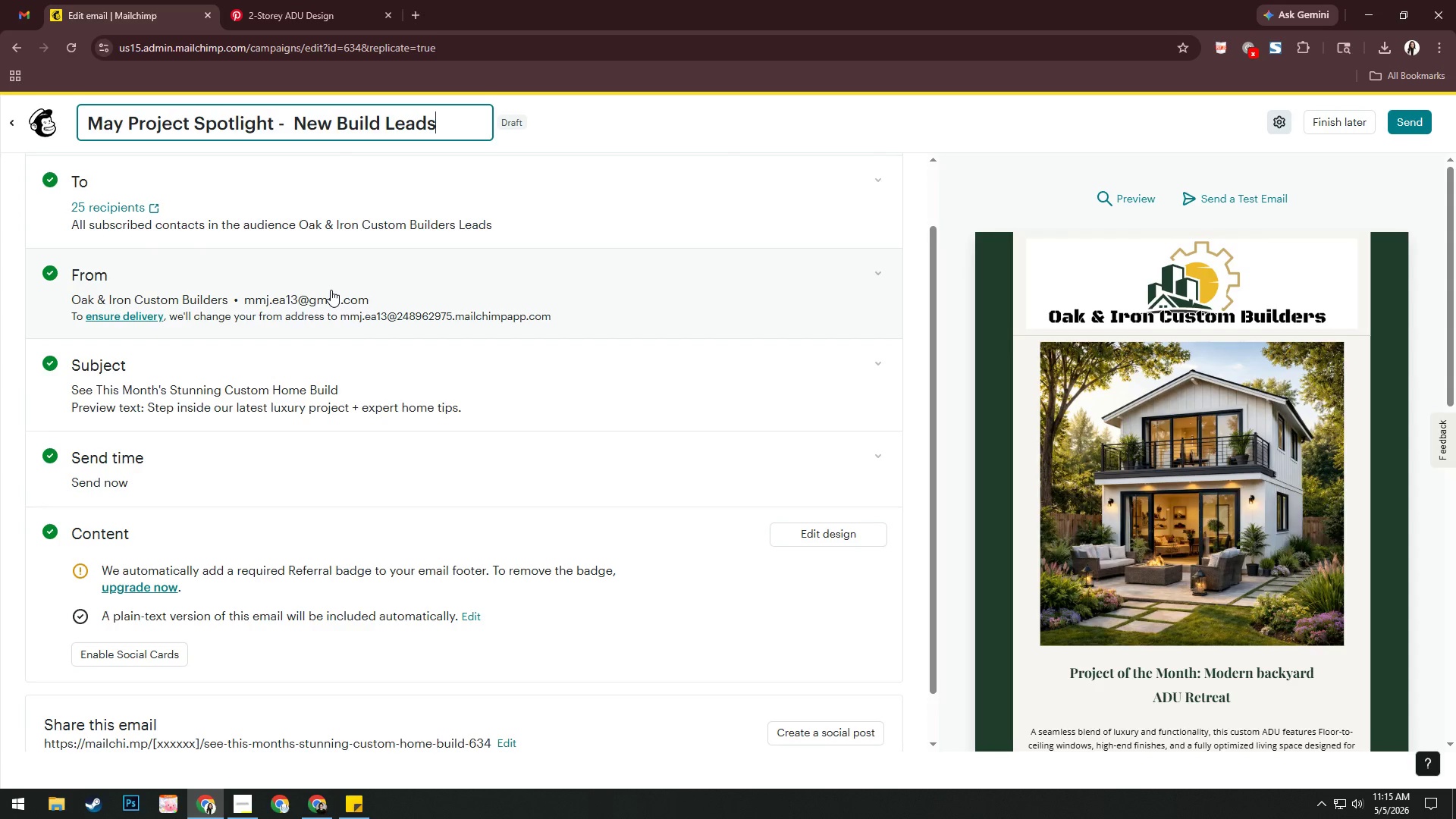 
left_click([369, 223])
 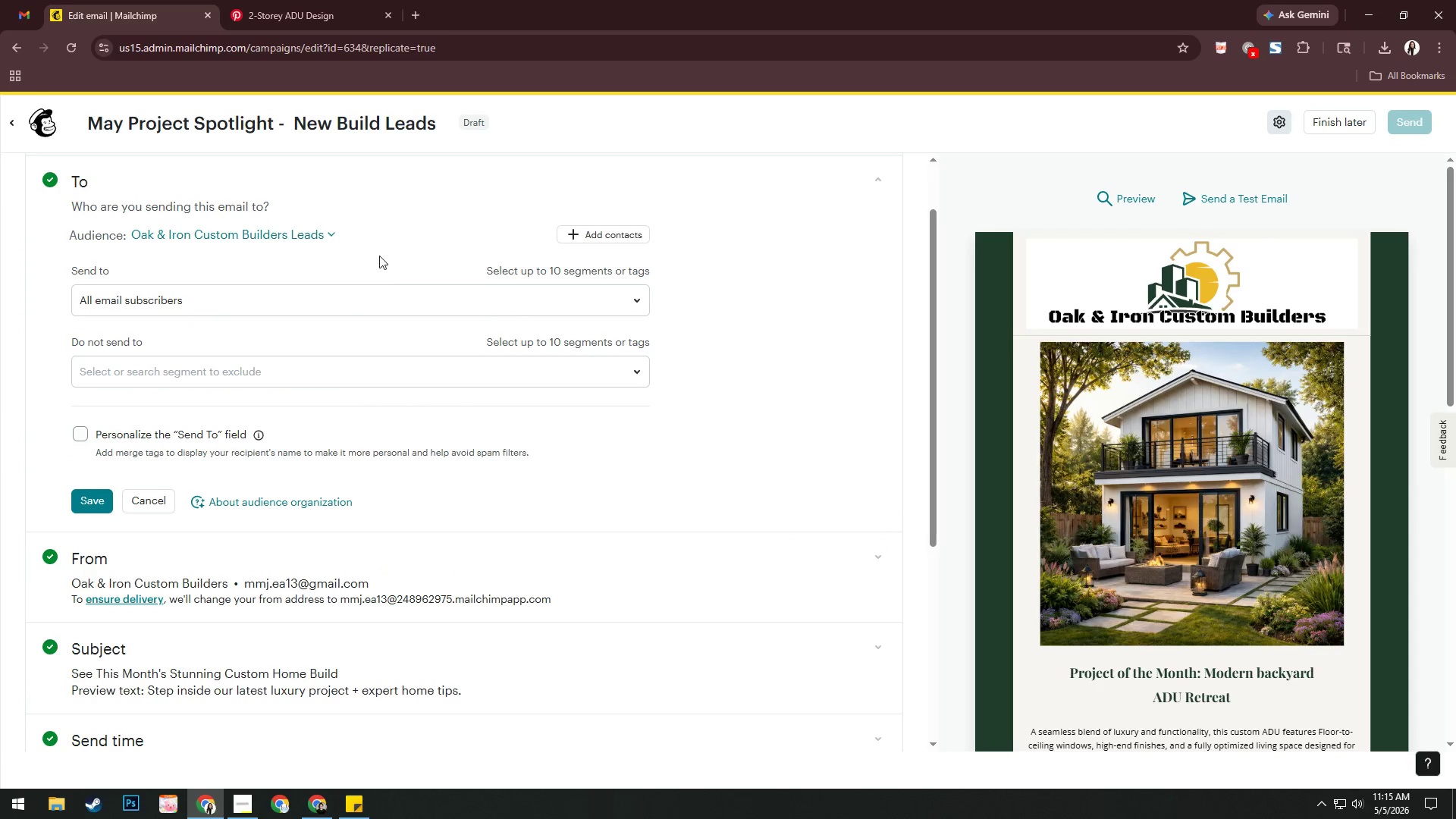 
left_click([393, 306])
 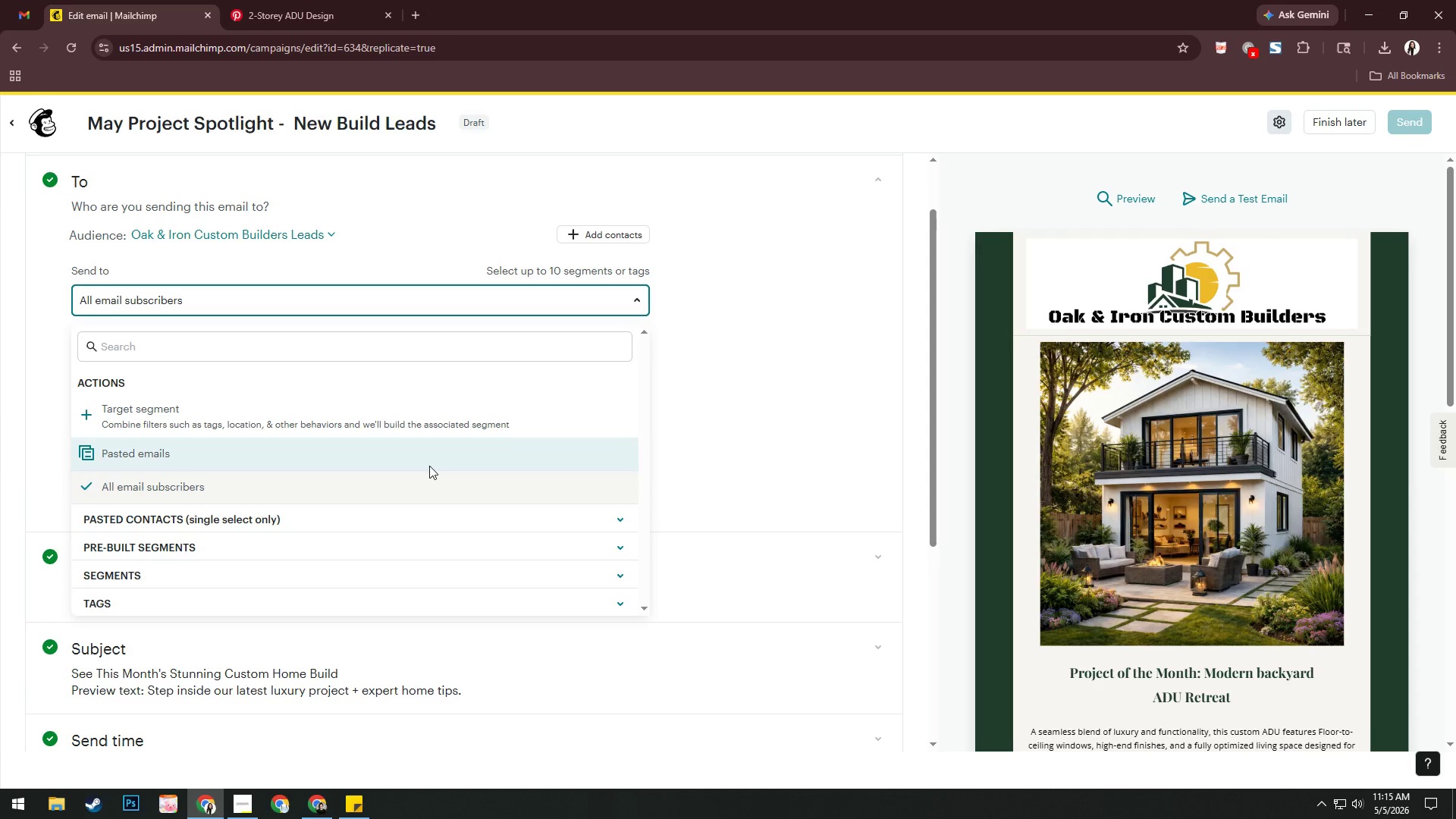 
wait(5.78)
 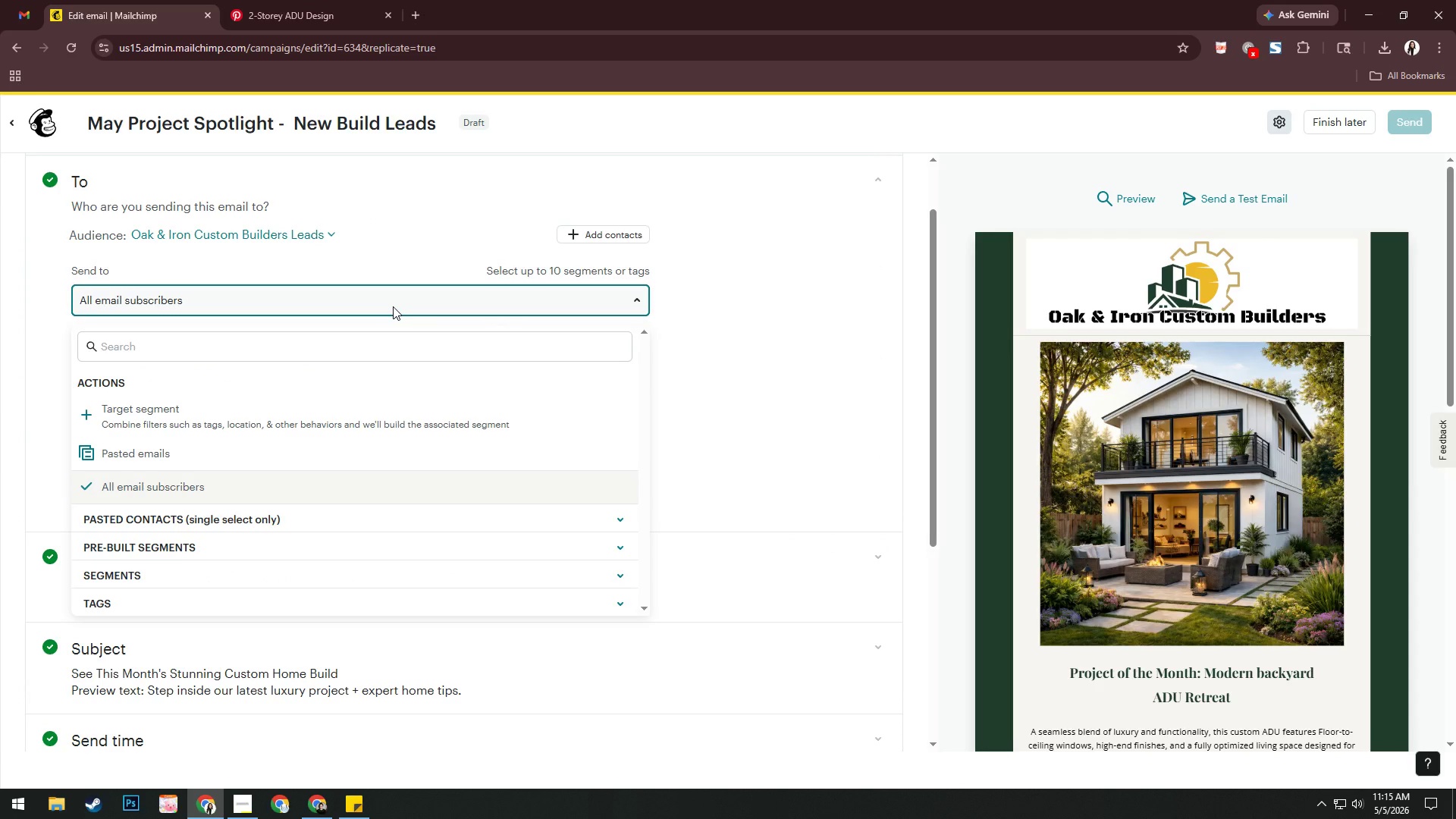 
left_click([620, 548])
 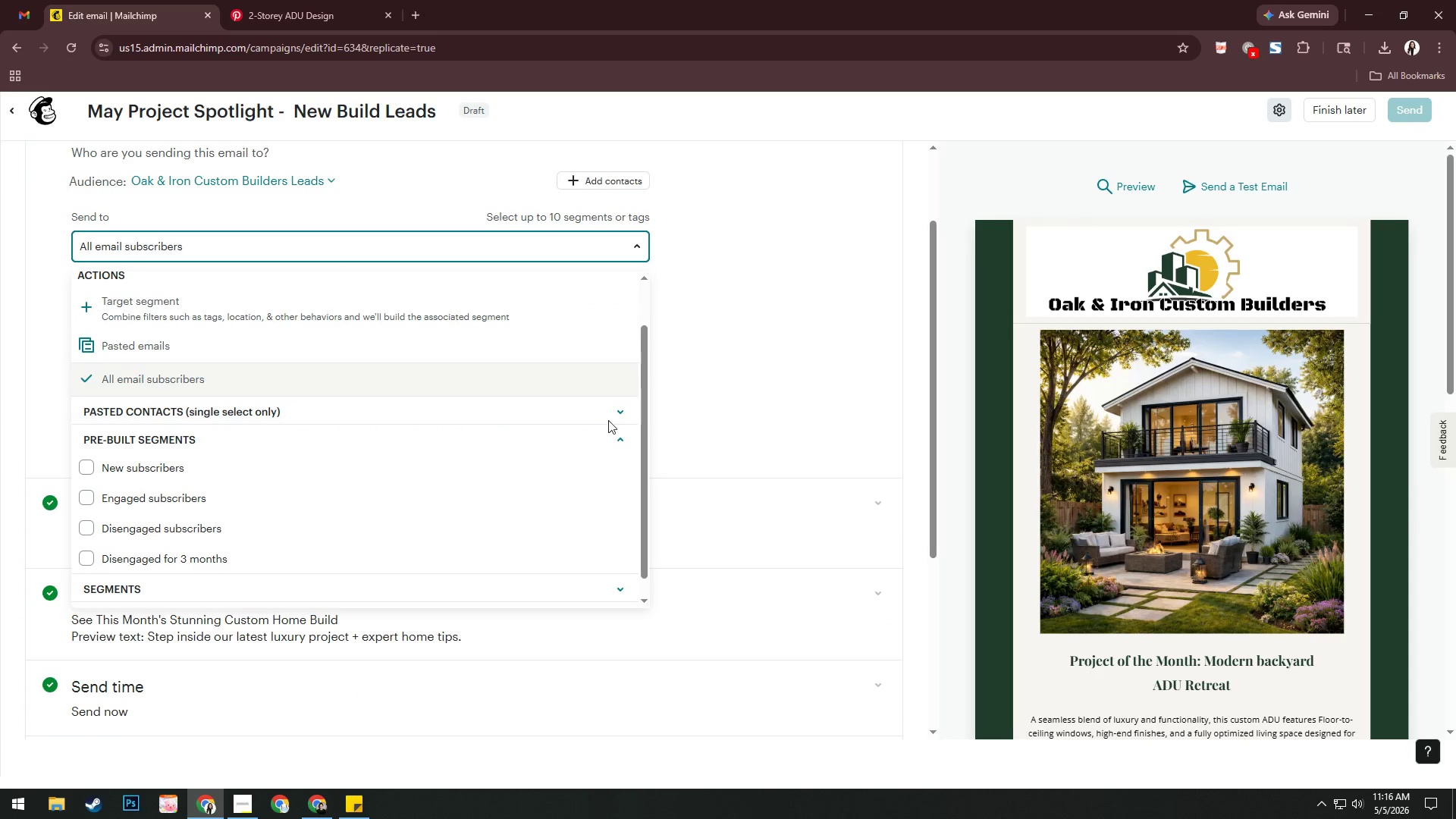 
left_click([621, 442])
 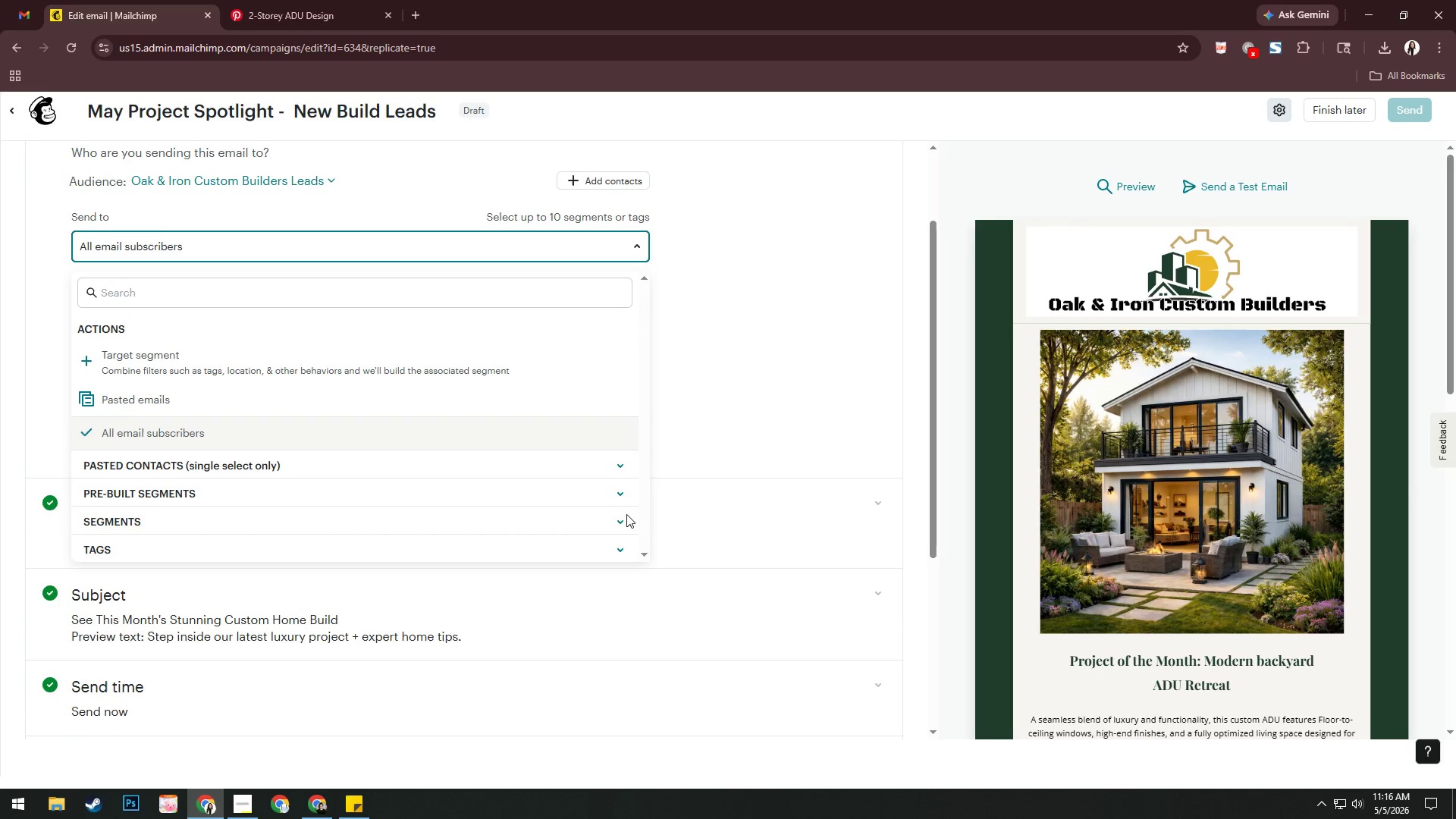 
left_click([626, 521])
 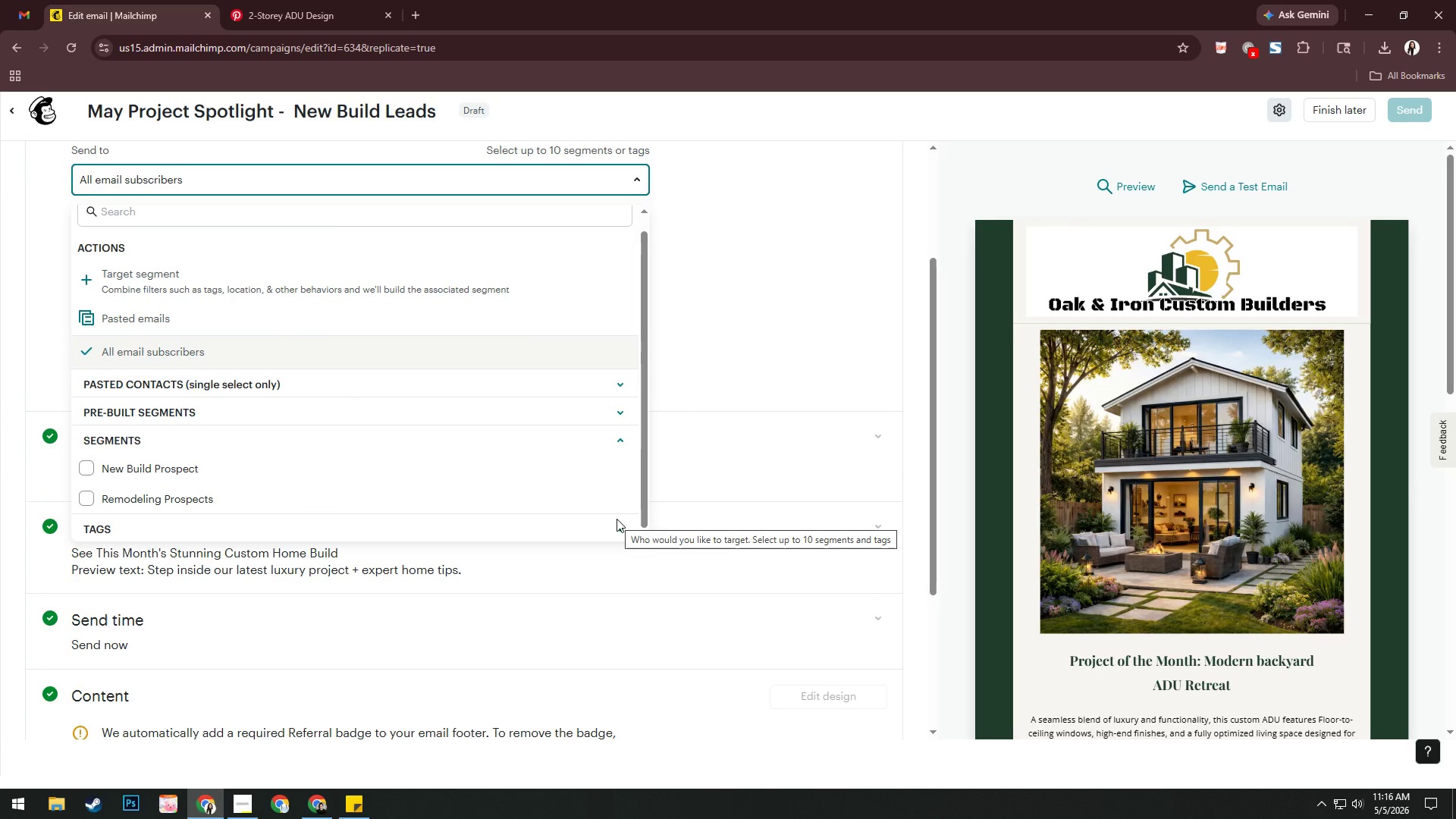 
left_click([162, 463])
 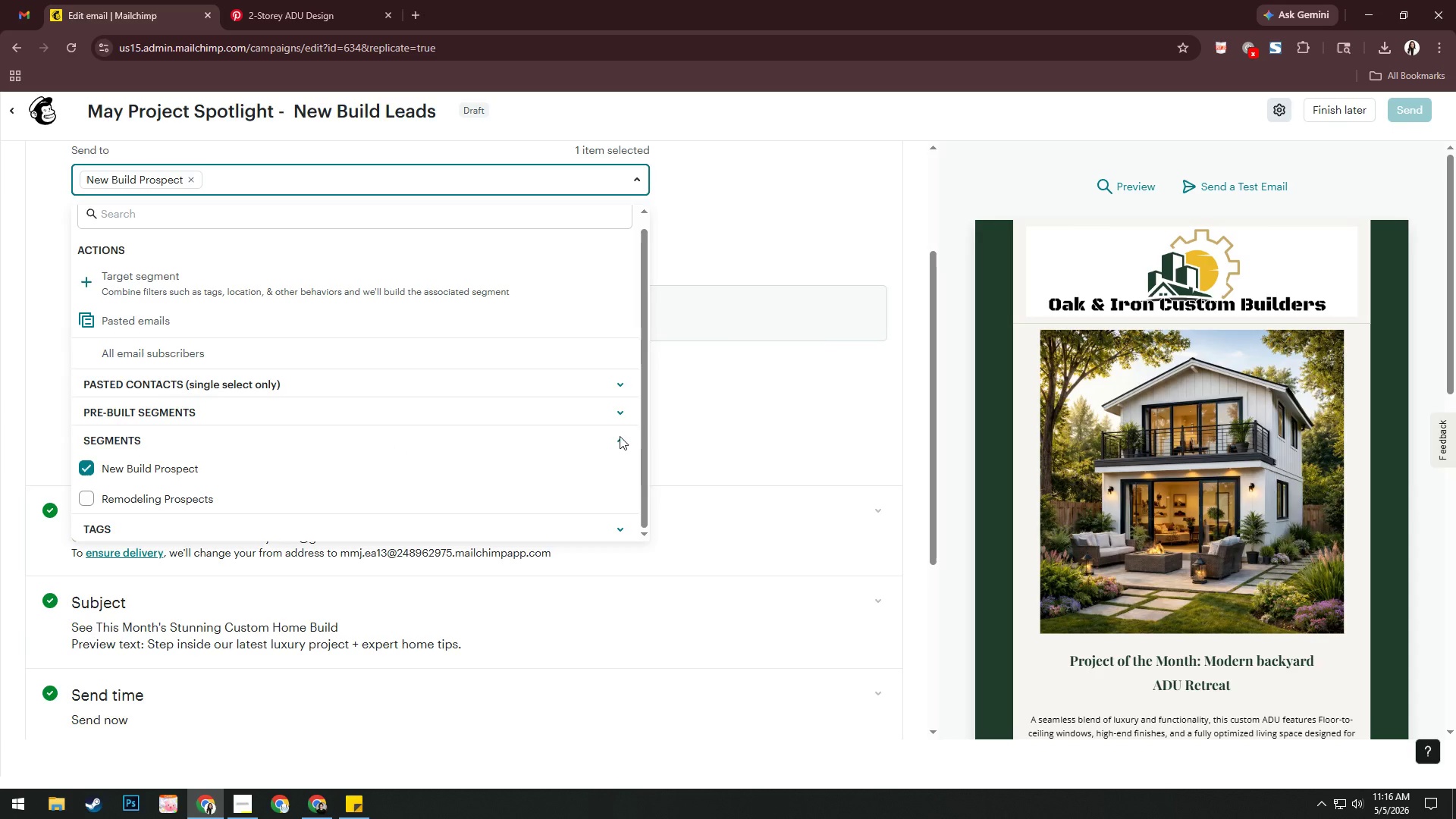 
left_click([620, 438])
 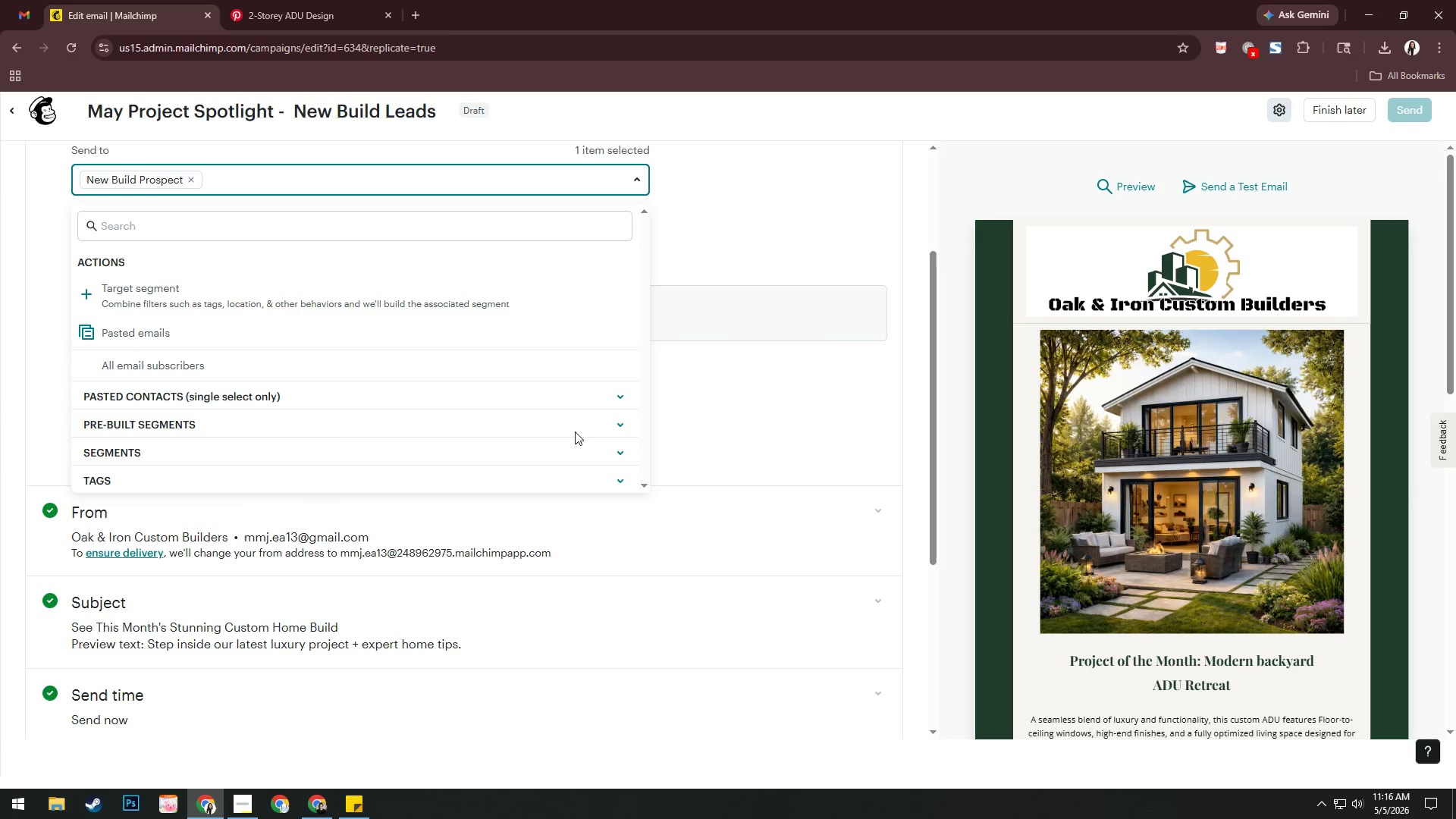 
scroll: coordinate [566, 430], scroll_direction: up, amount: 2.0
 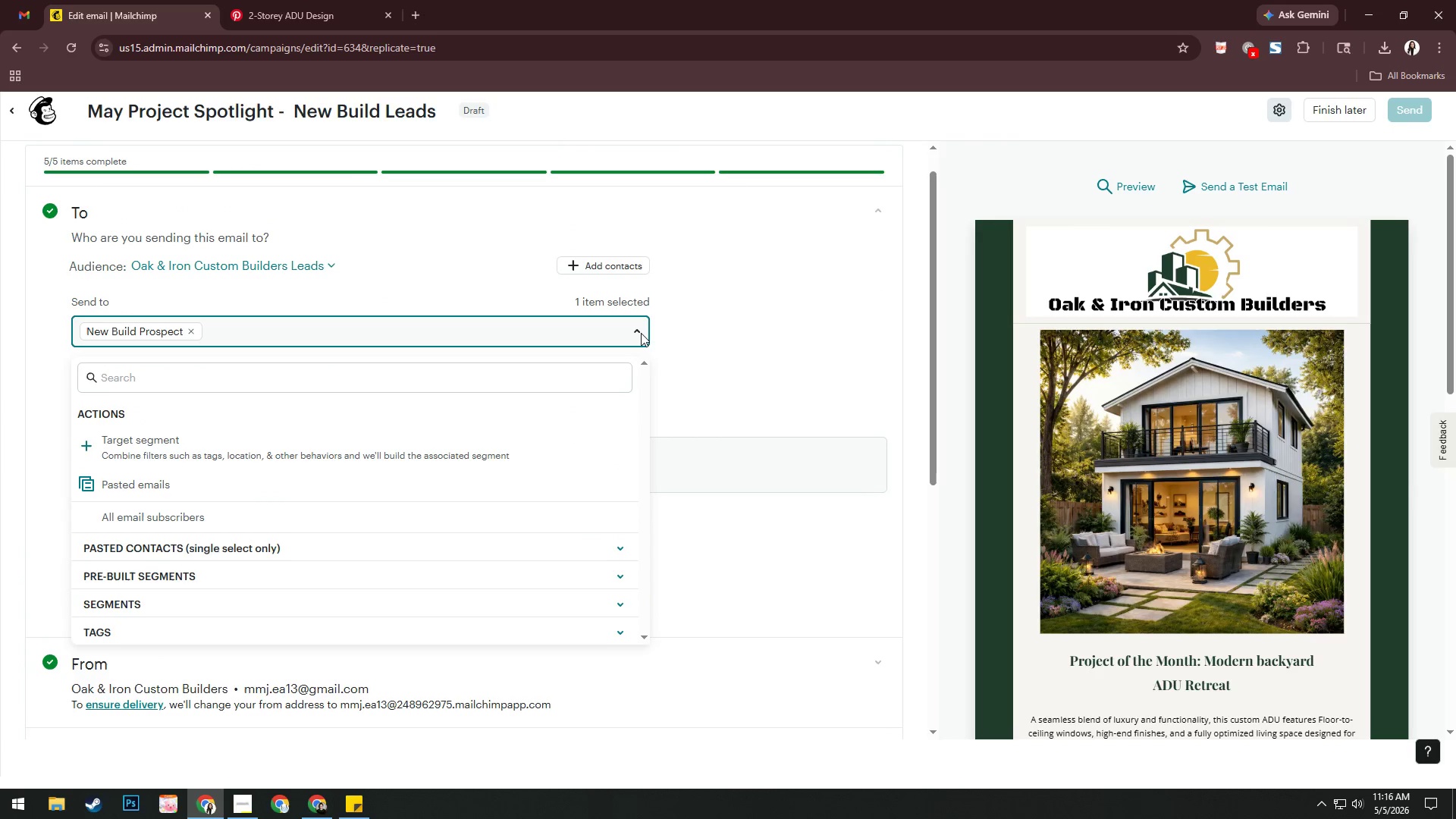 
left_click([641, 332])
 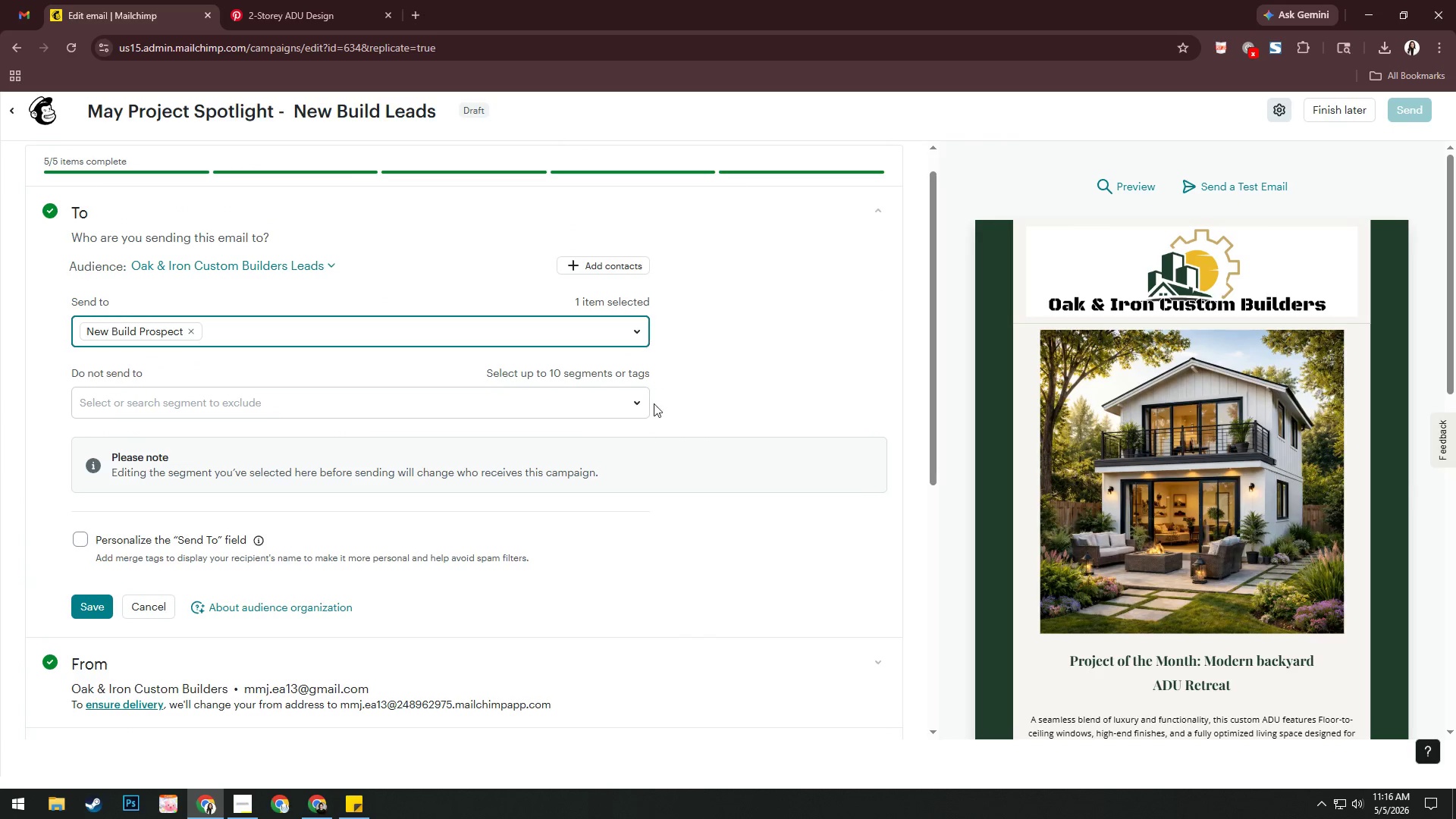 
wait(5.44)
 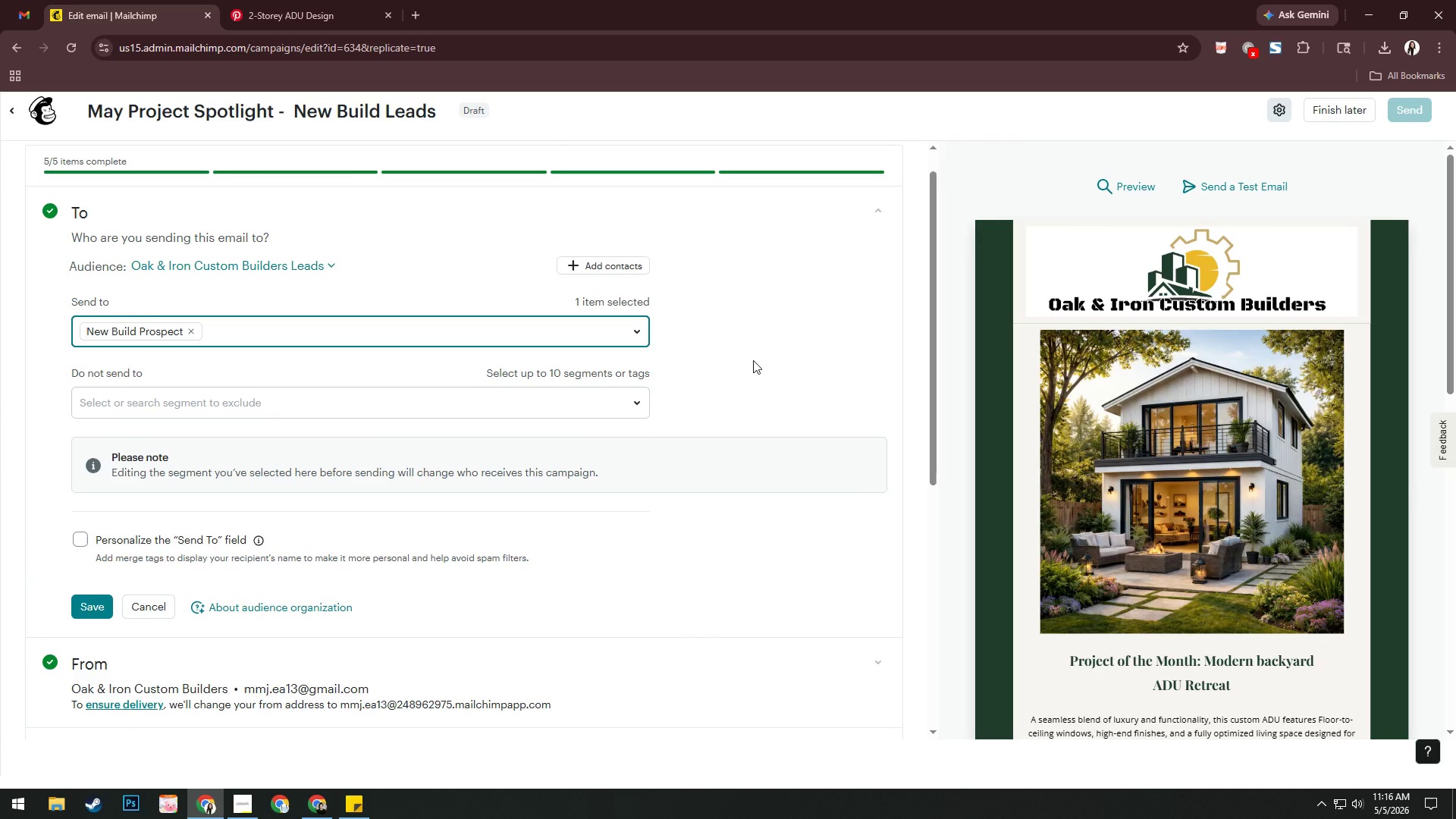 
left_click([100, 605])
 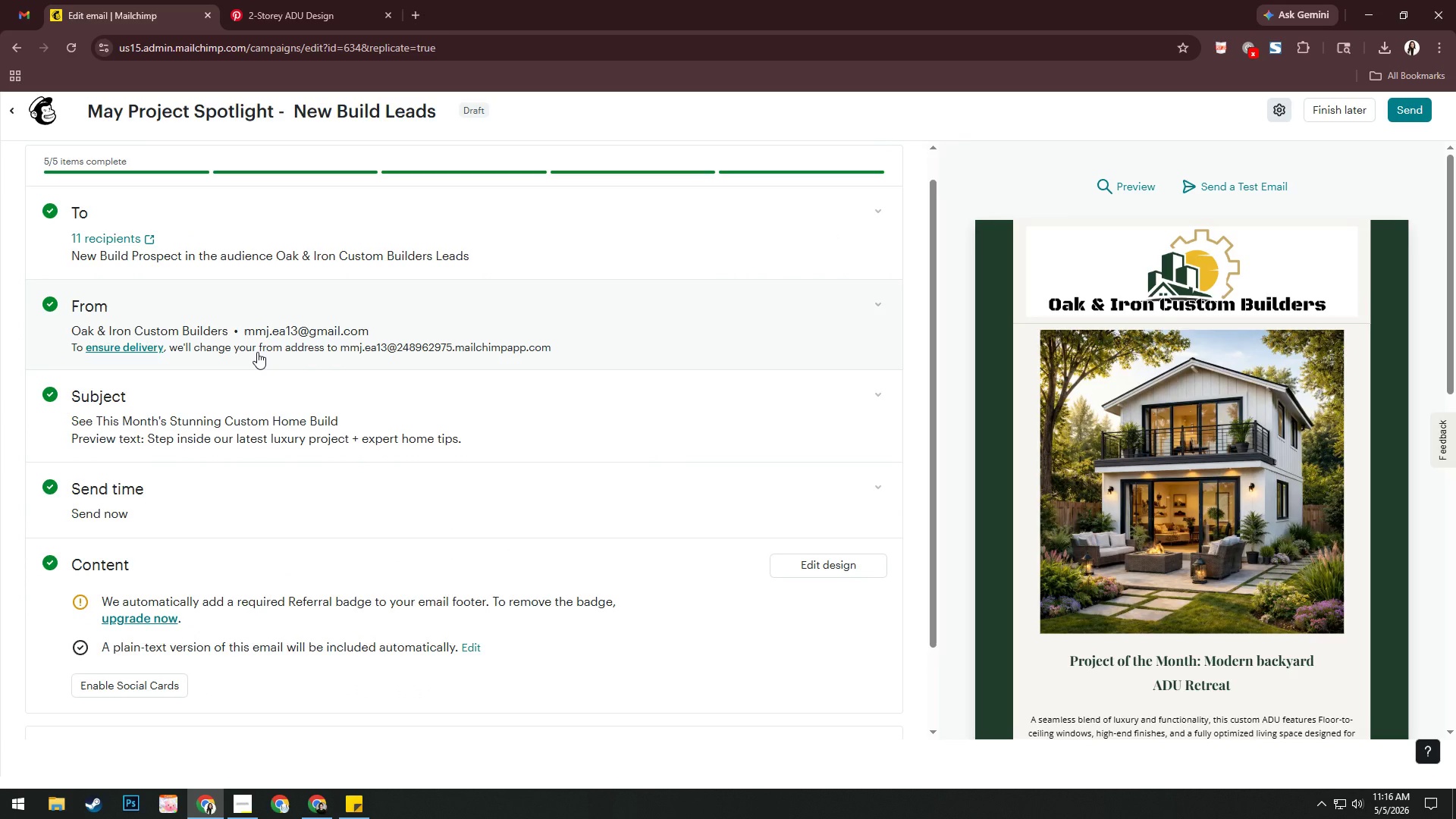 
wait(7.86)
 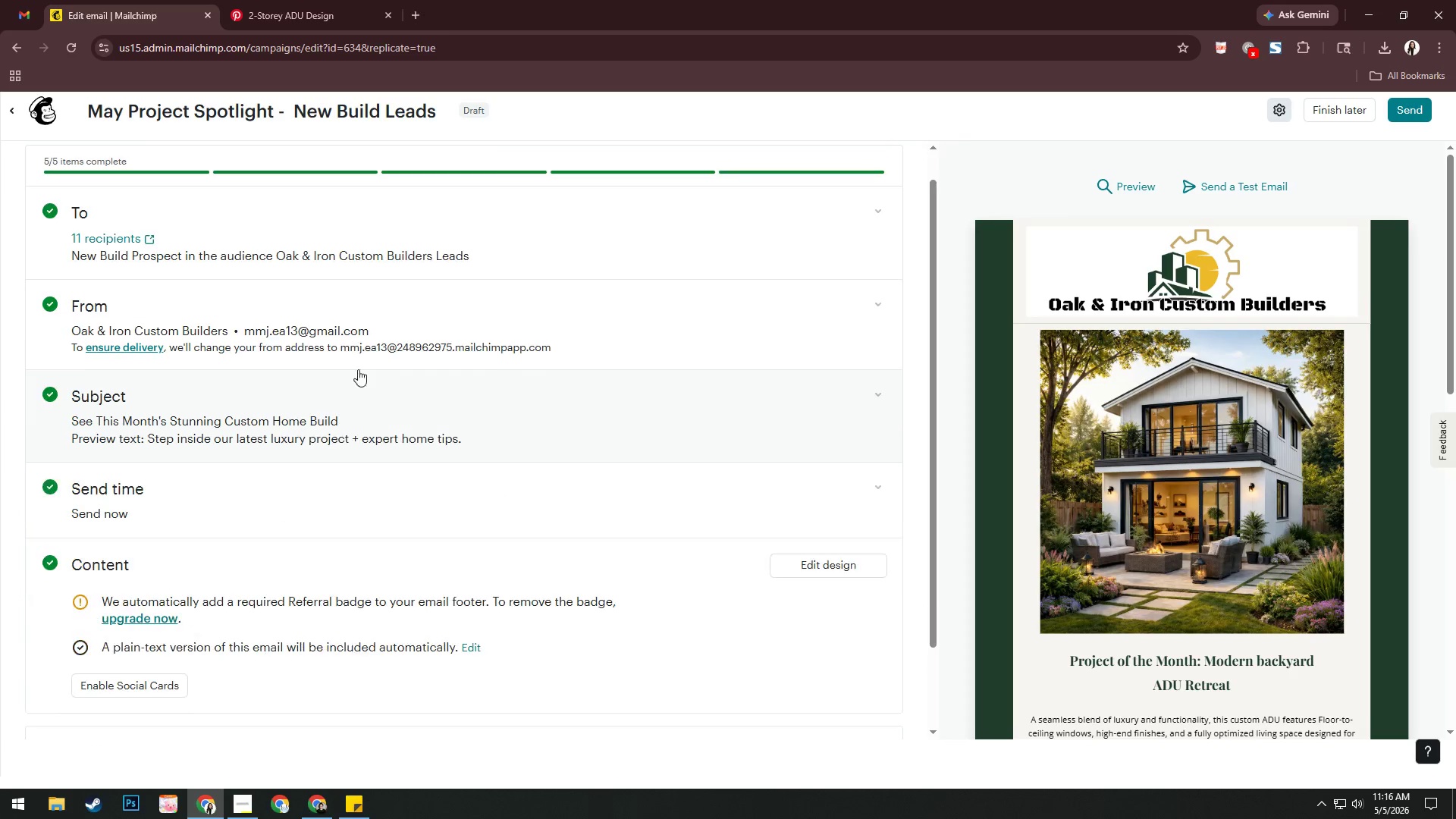 
left_click([286, 466])
 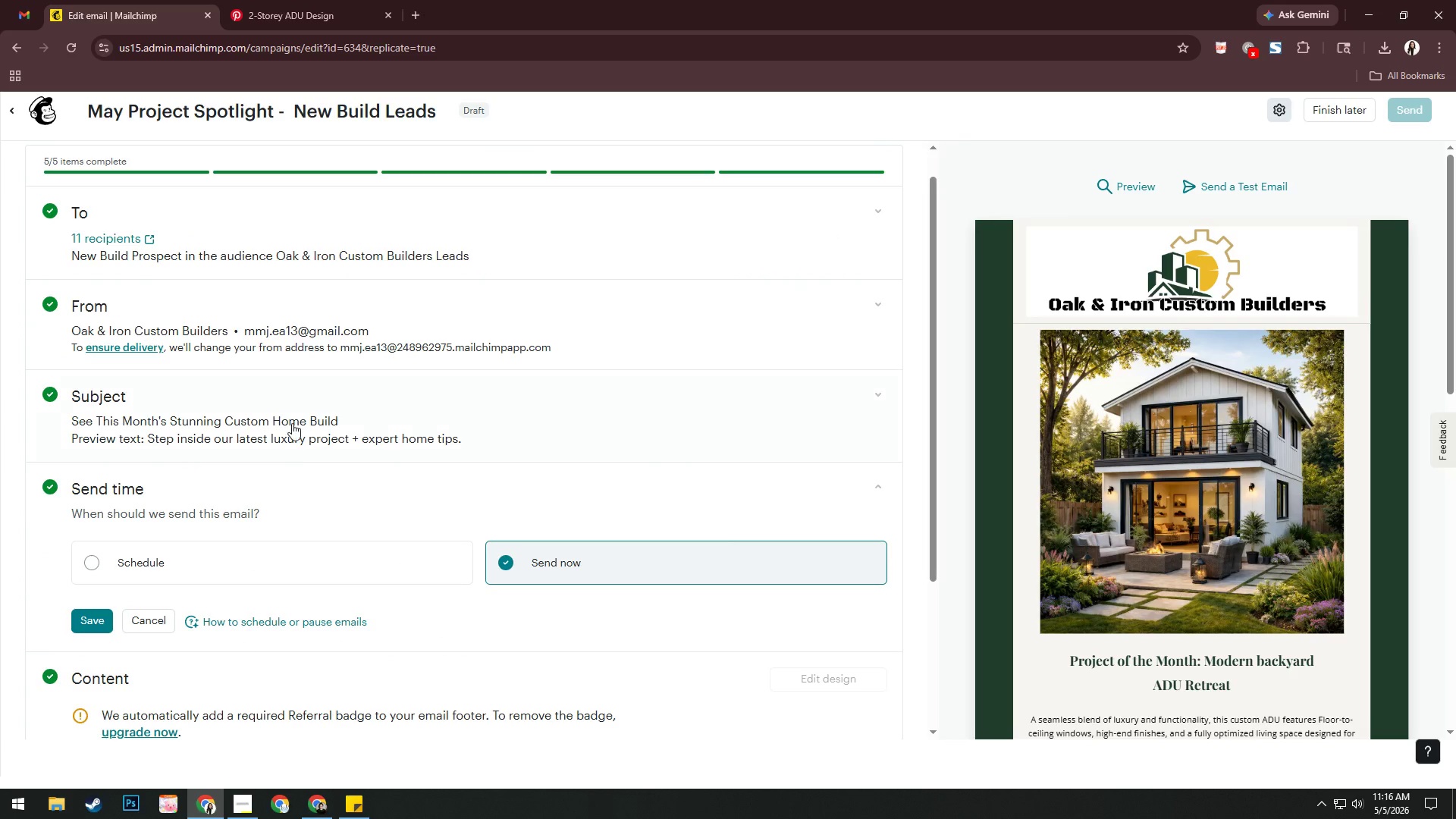 
left_click([293, 420])
 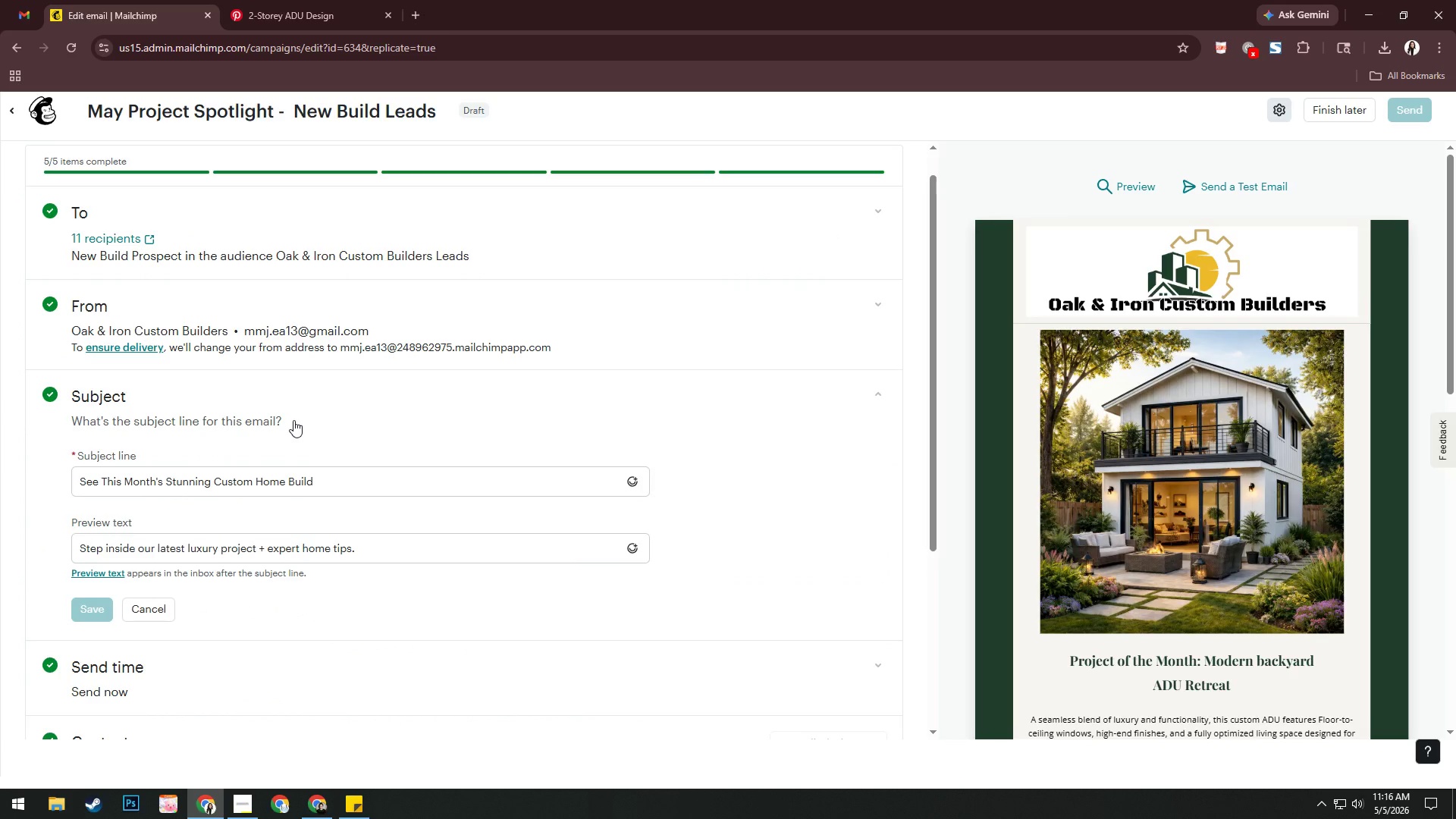 
wait(5.52)
 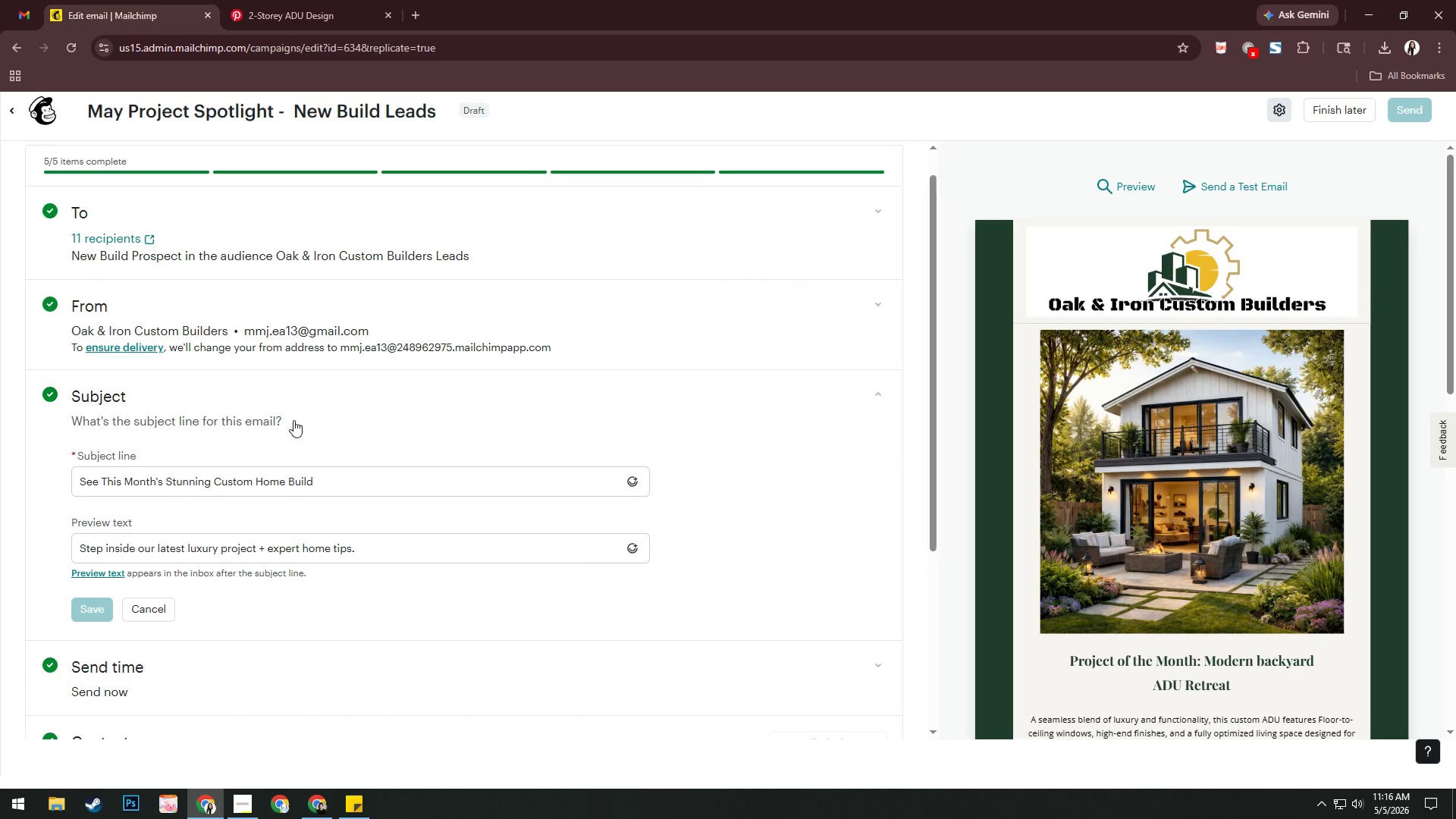 
double_click([285, 338])
 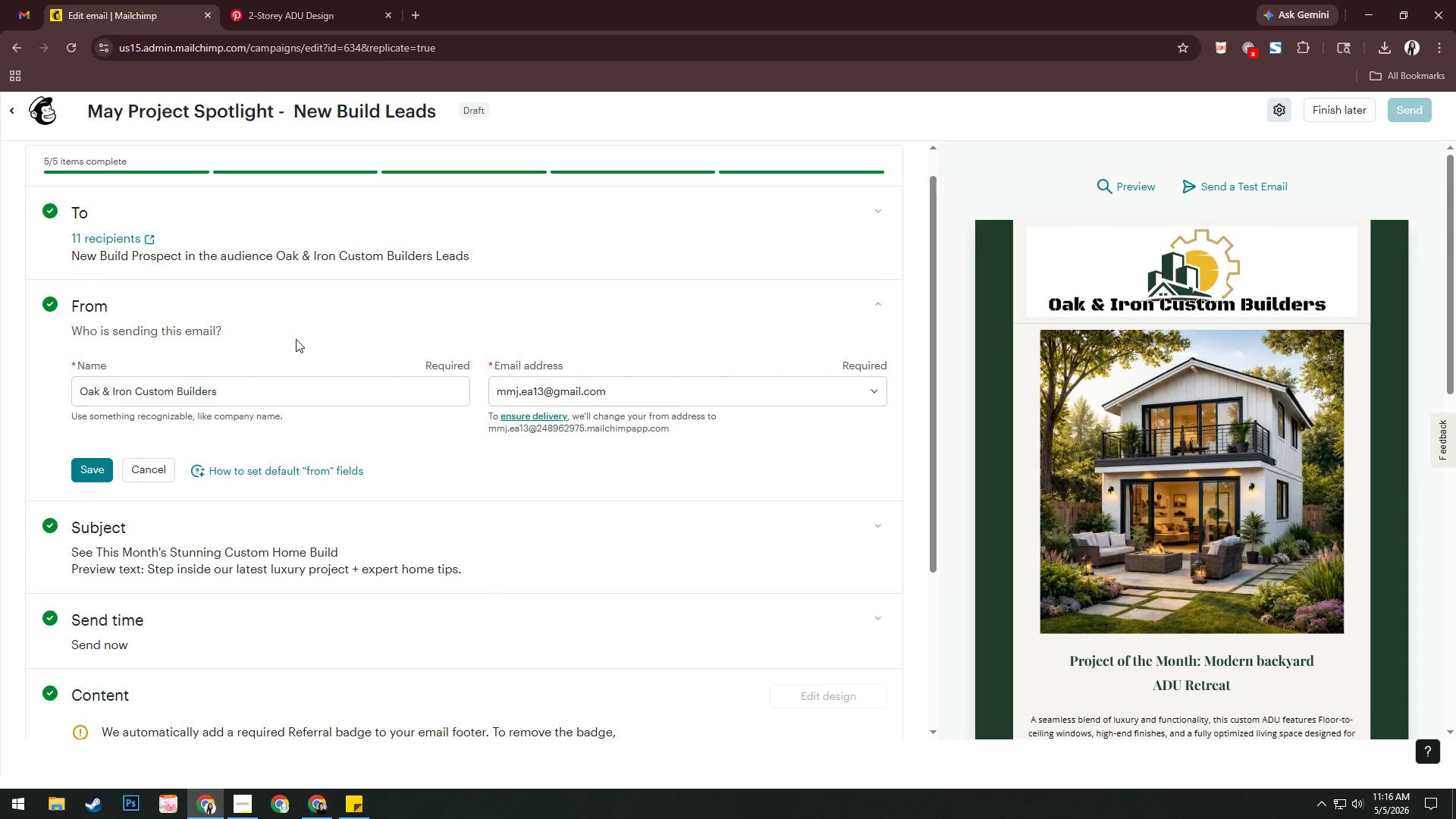 
left_click_drag(start_coordinate=[620, 392], to_coordinate=[403, 395])
 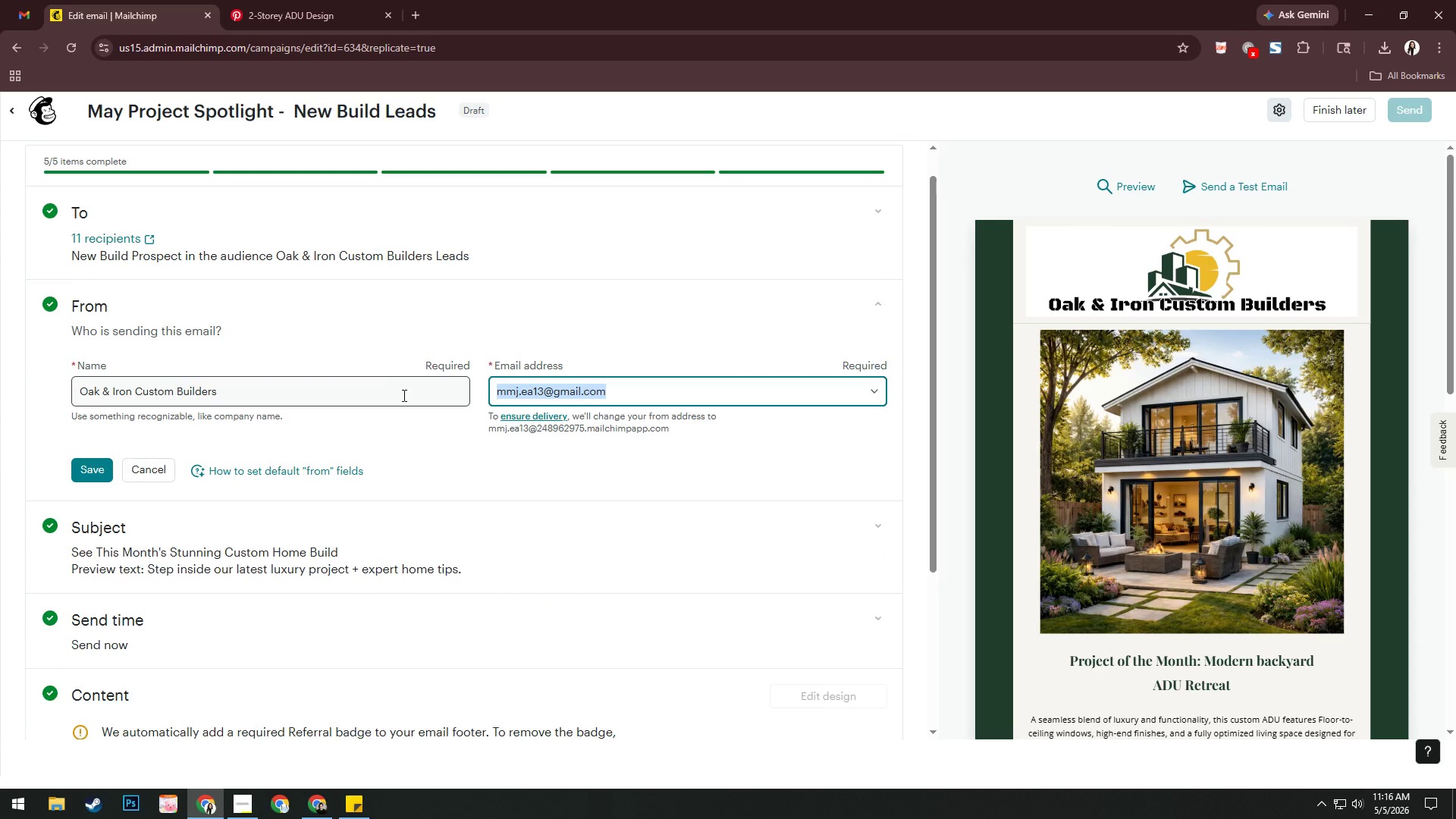 
type(info@aok )
key(Backspace)
type(and iron.com)
 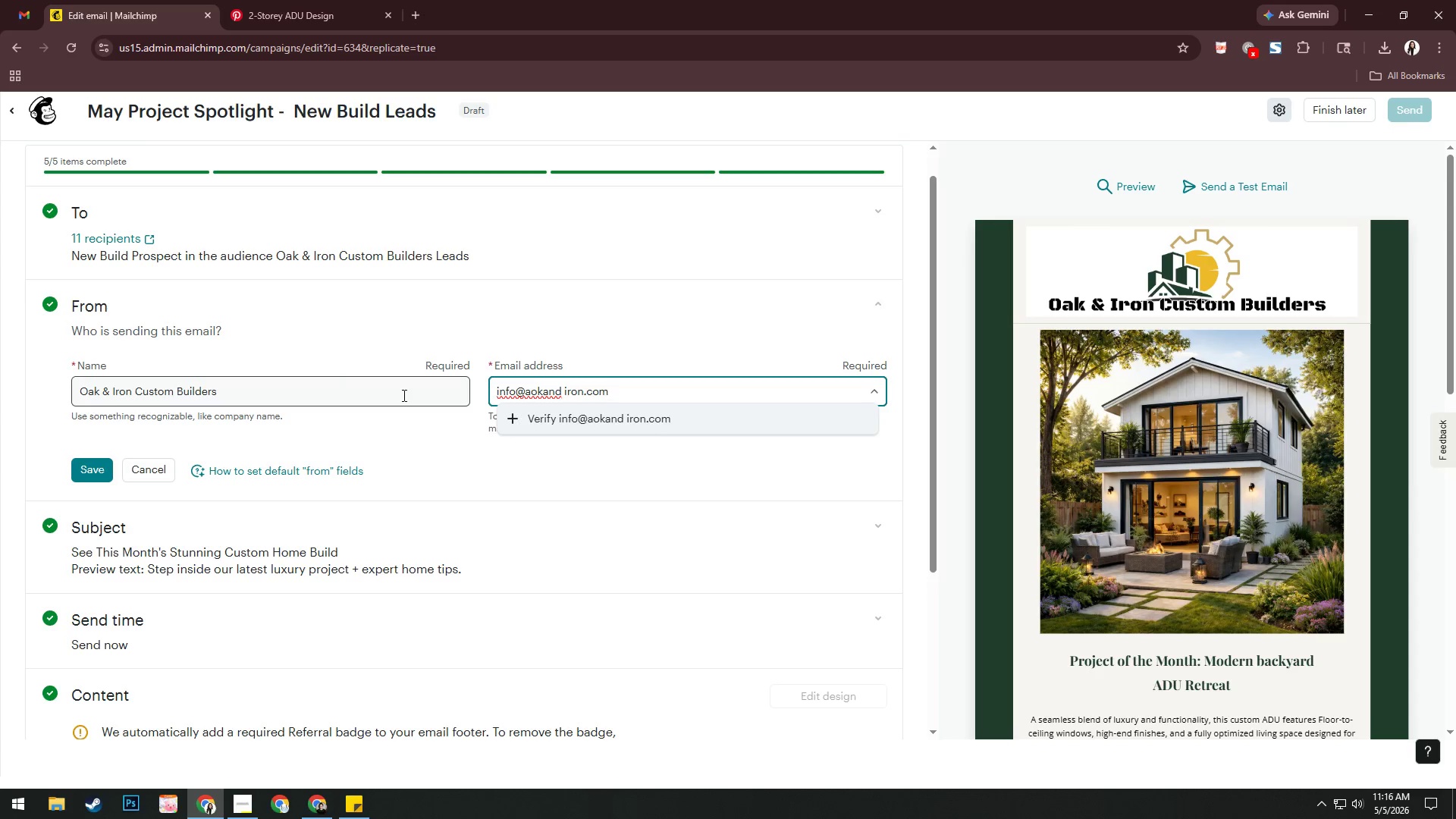 
key(Enter)
 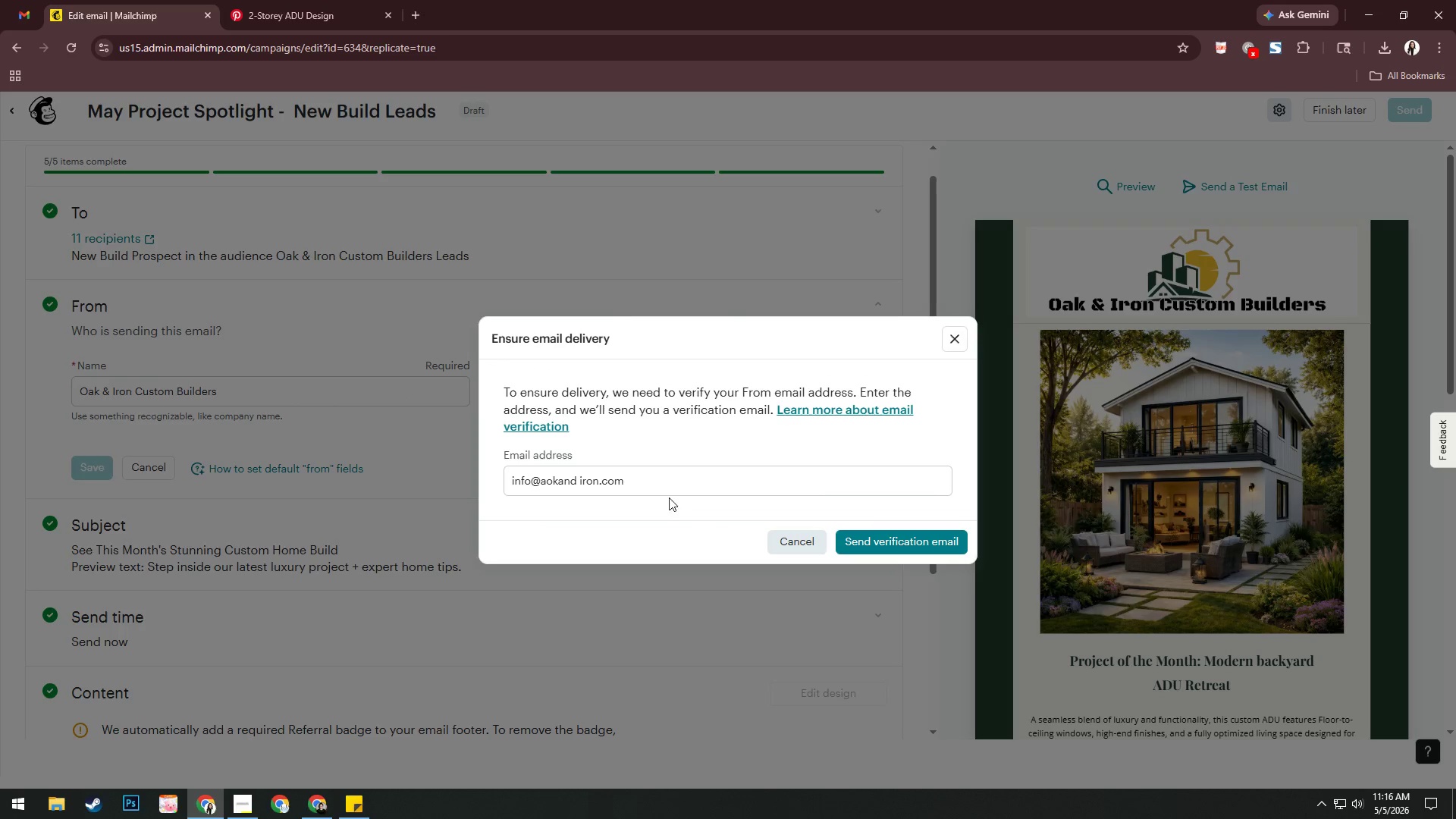 
left_click([789, 535])
 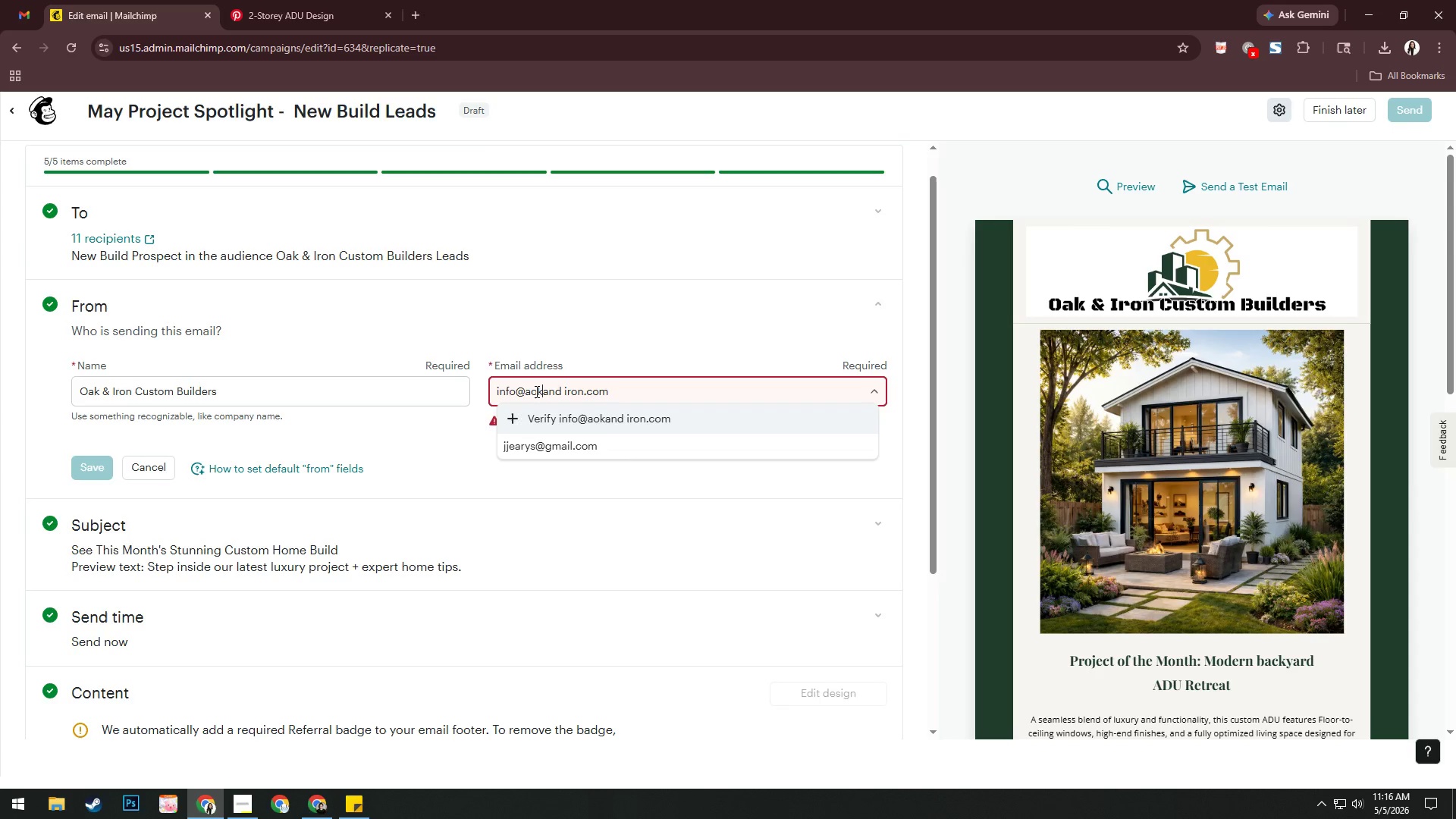 
key(Backspace)
 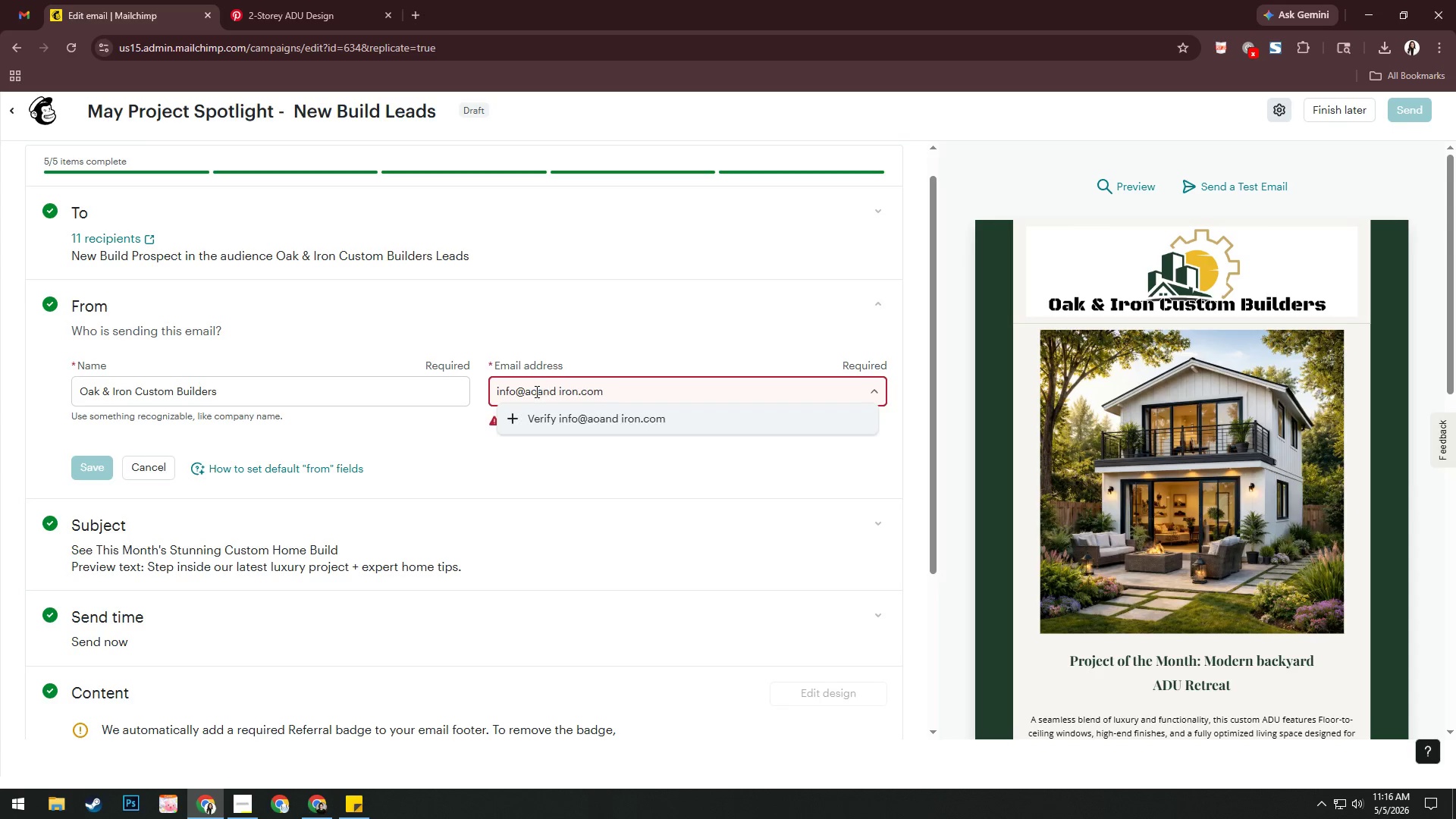 
key(Backspace)
 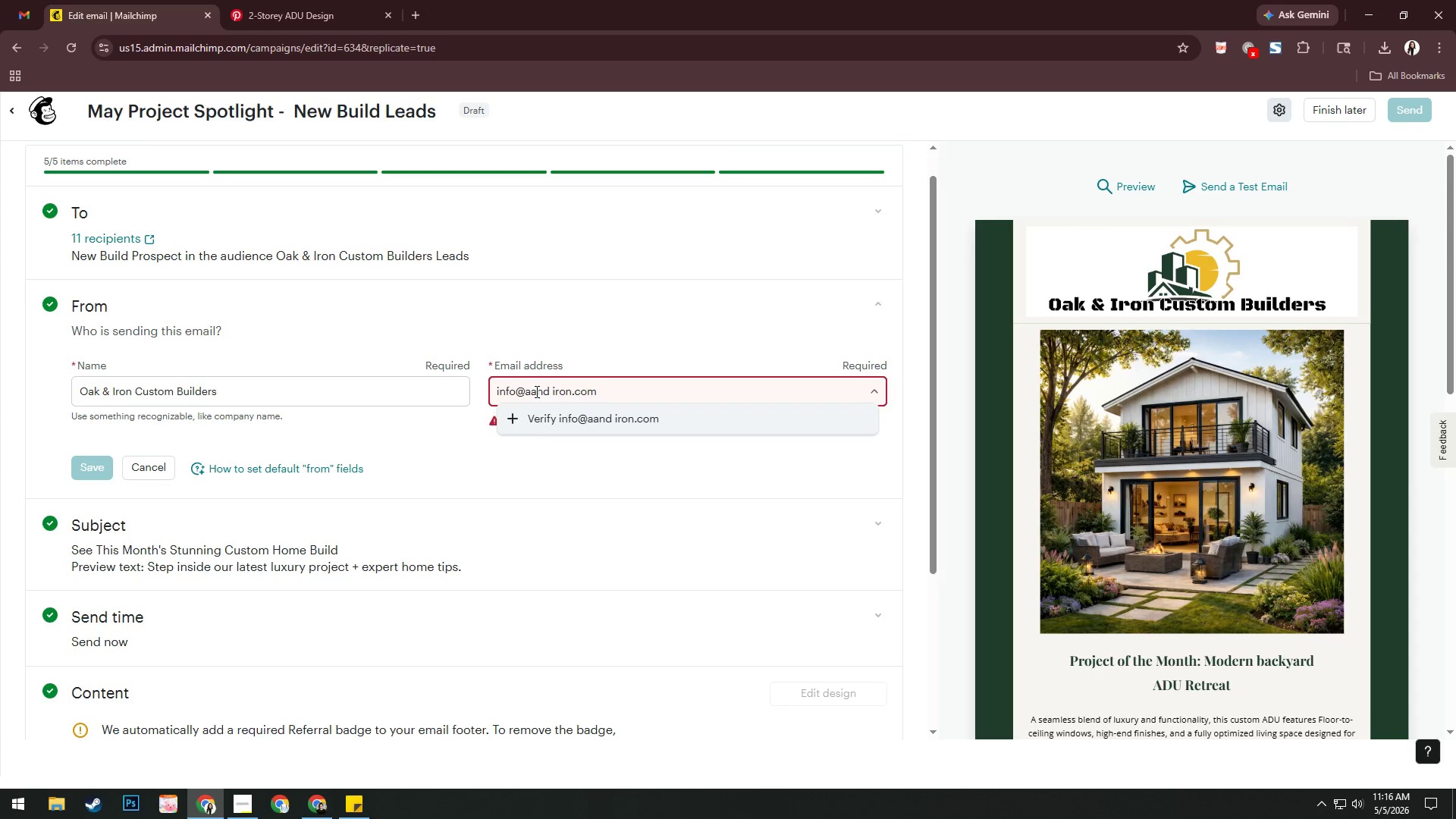 
key(Backspace)
 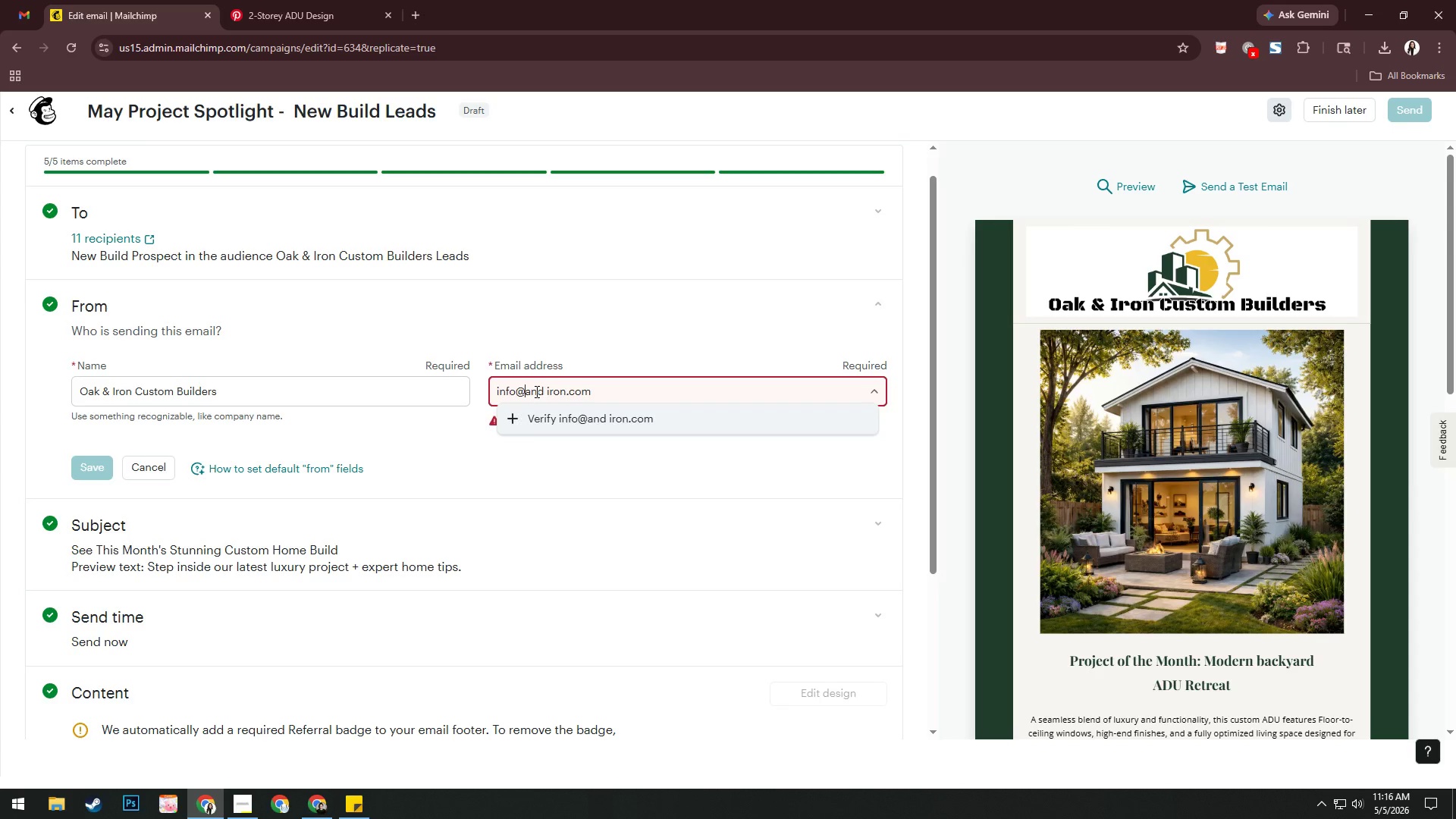 
key(Backspace)
 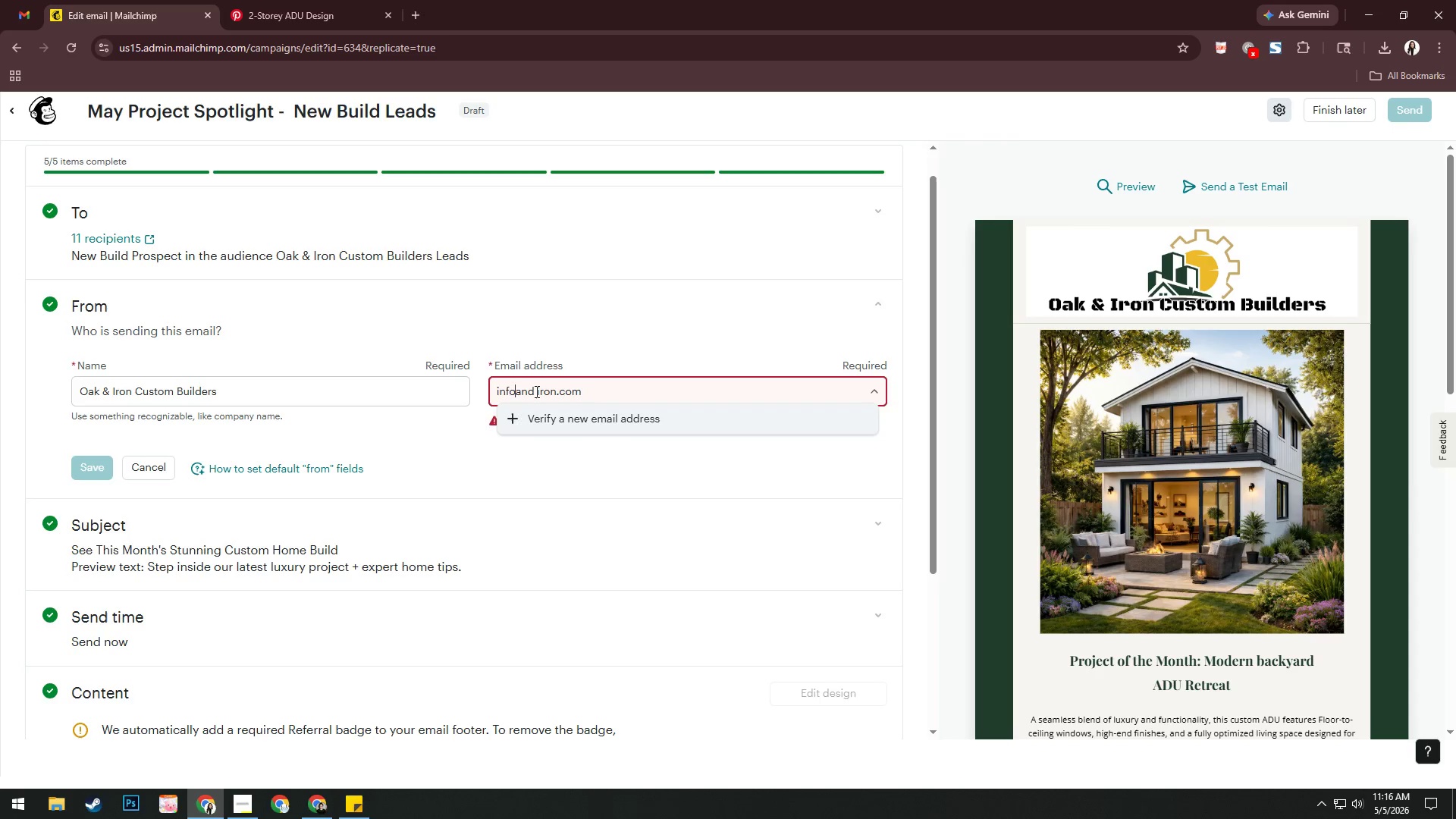 
type(@oak)
 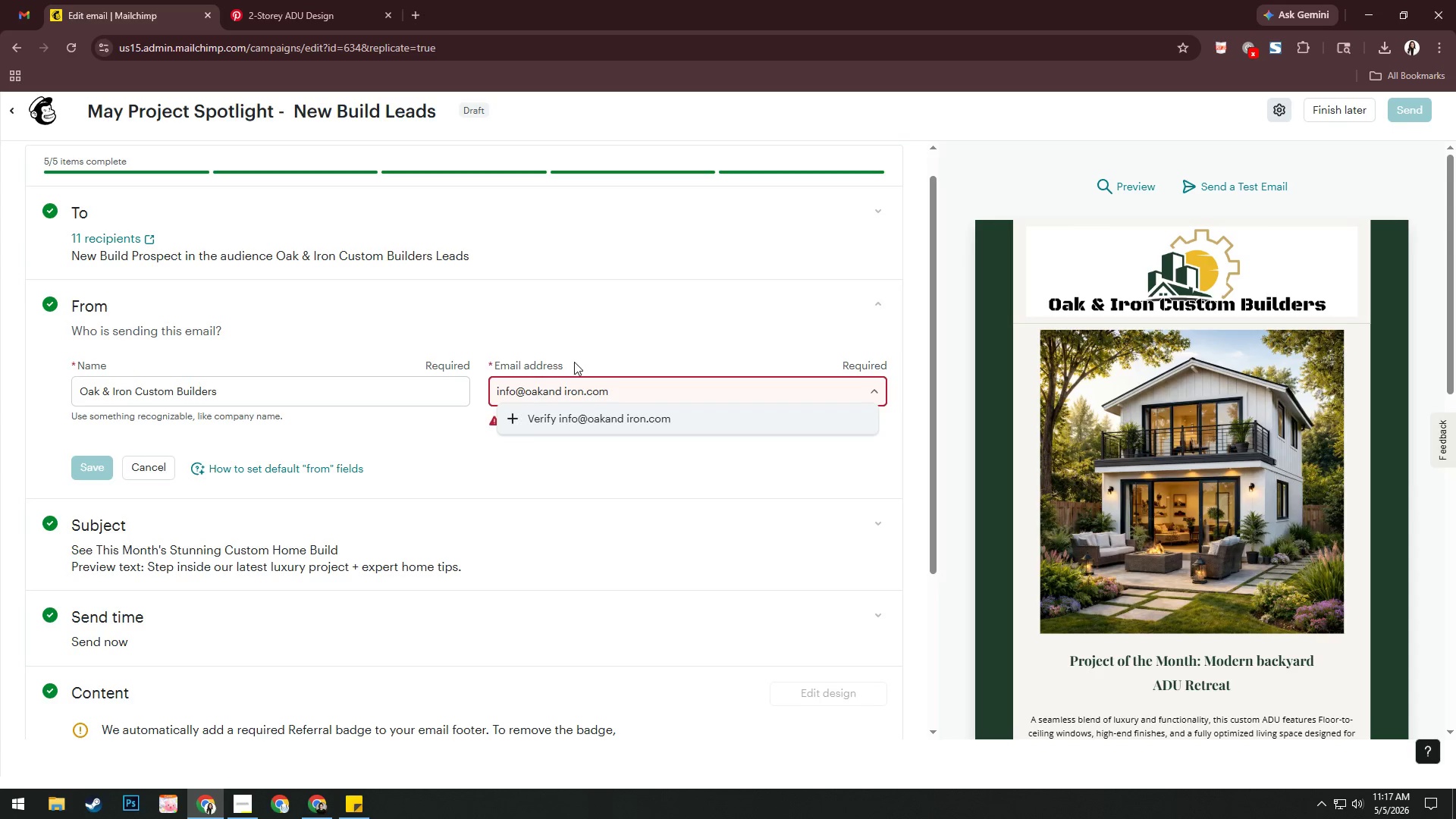 
left_click([617, 331])
 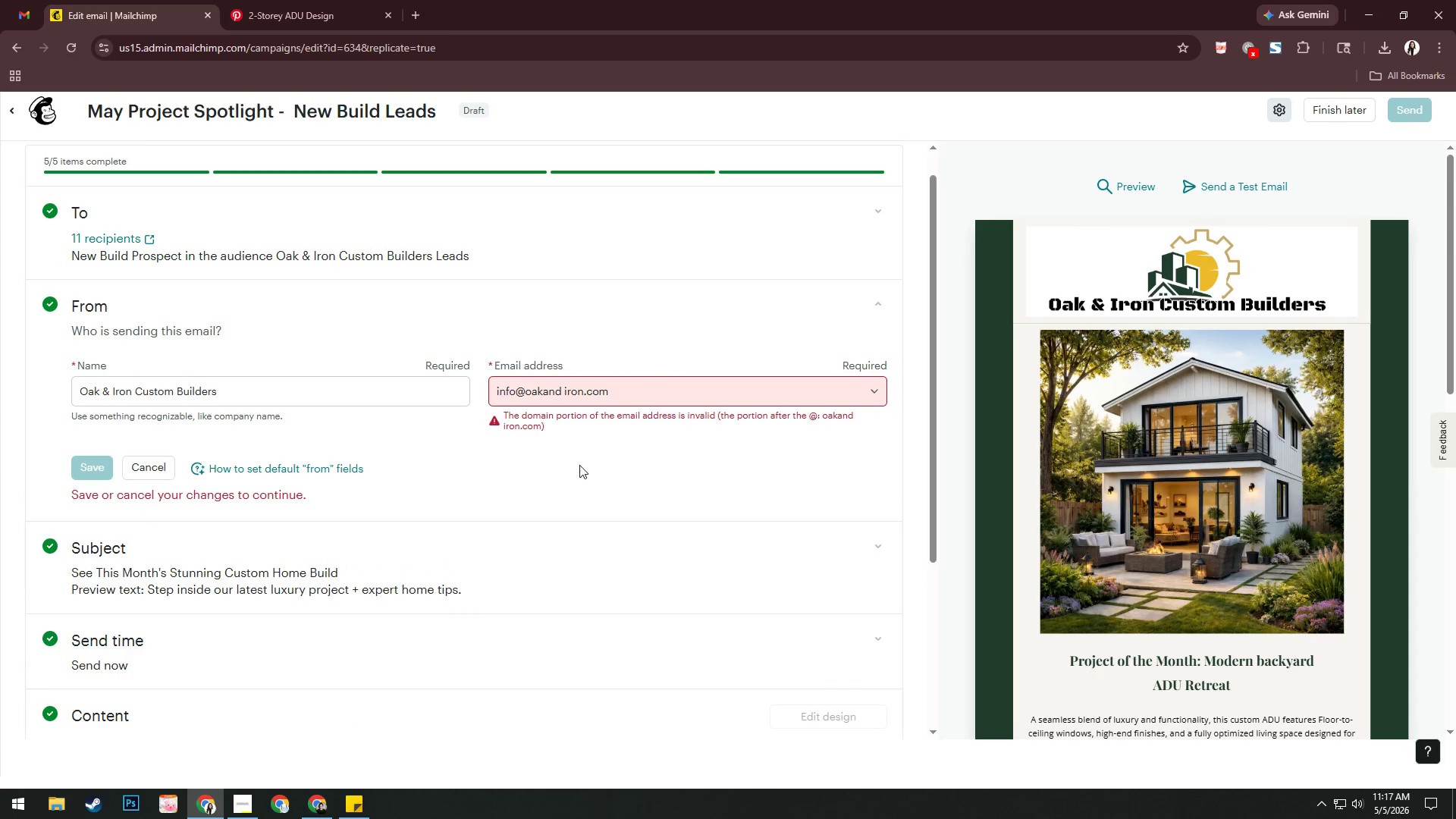 
left_click([576, 476])
 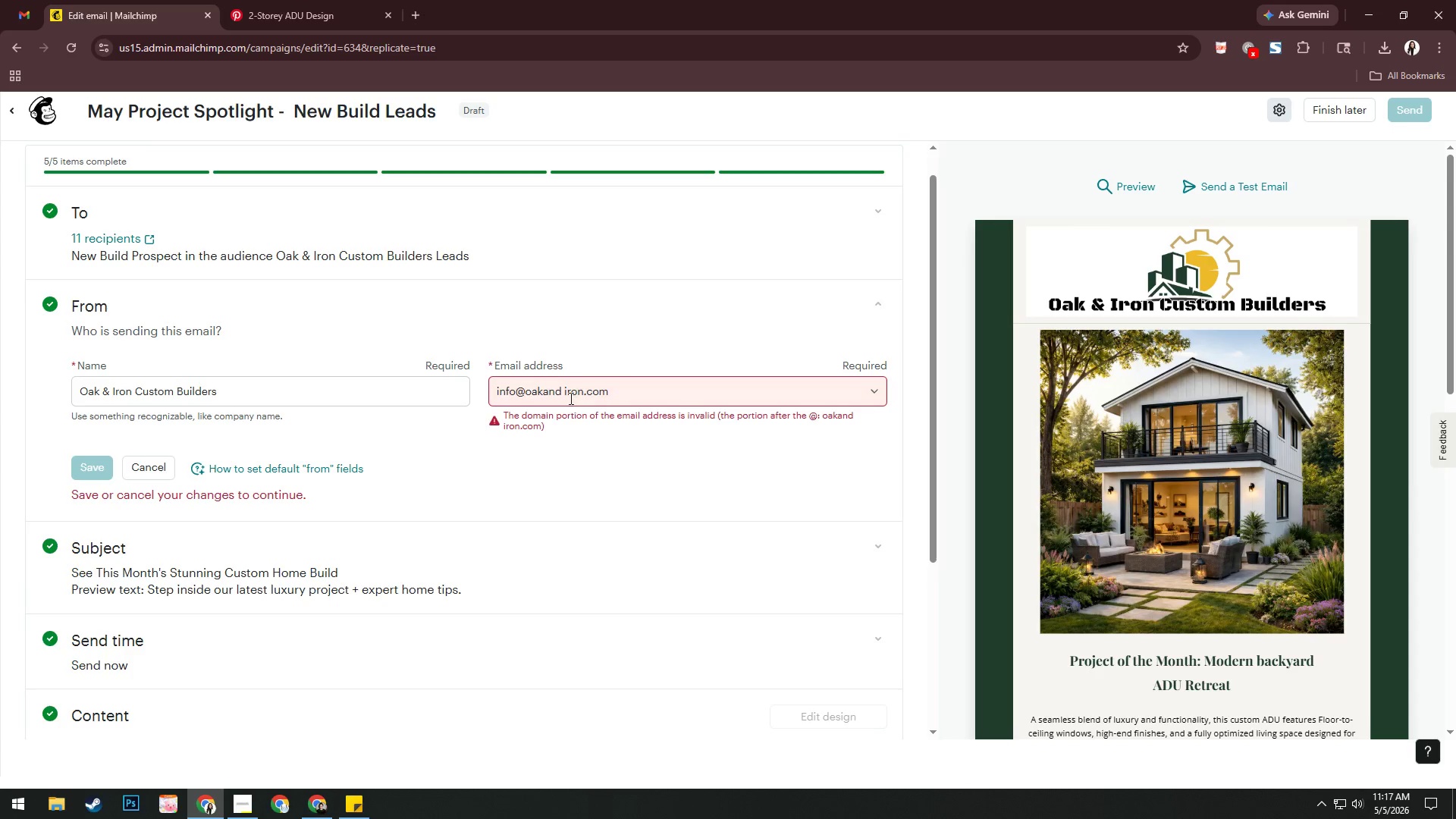 
left_click([563, 393])
 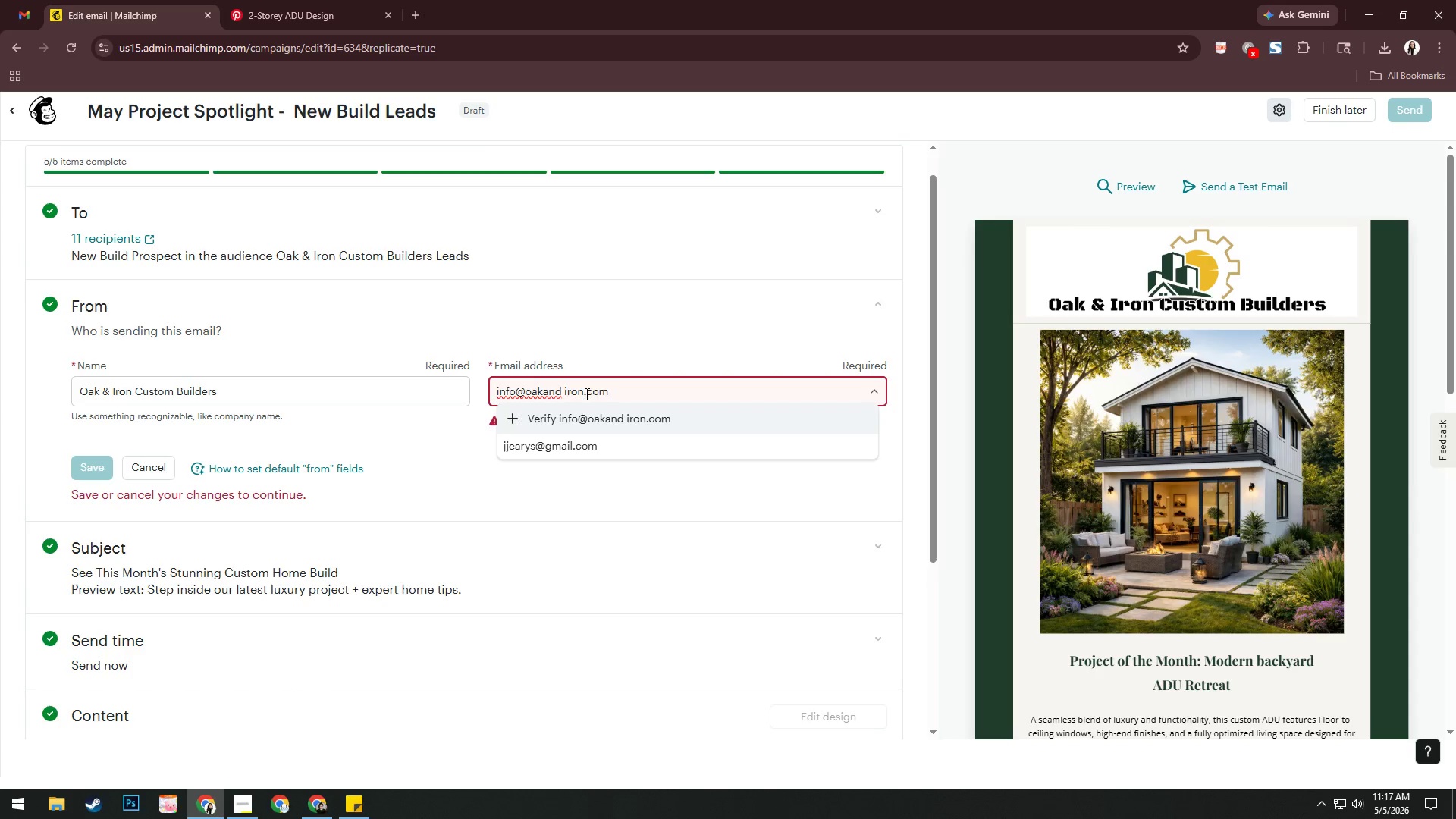 
key(Backspace)
 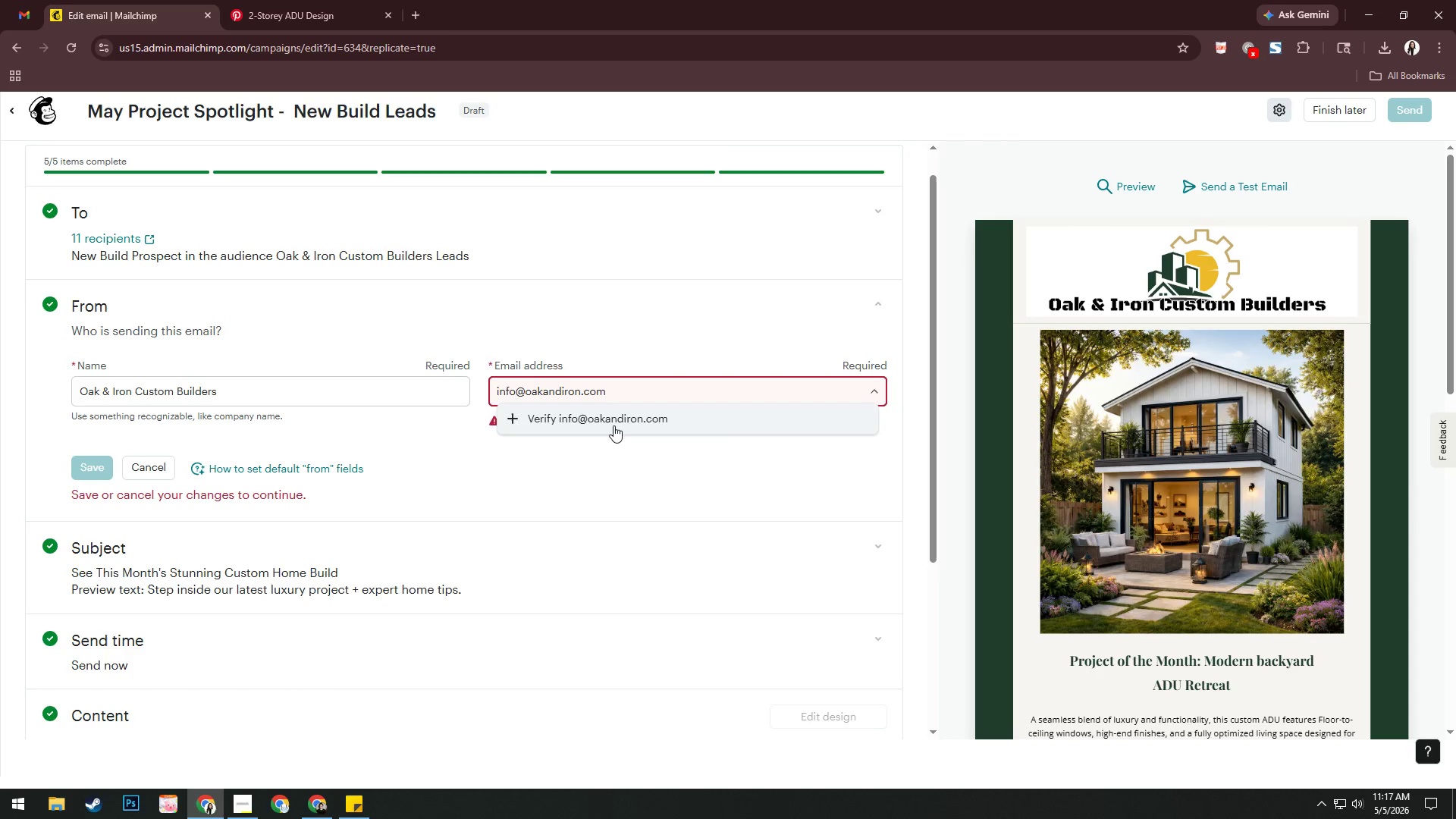 
left_click([613, 425])
 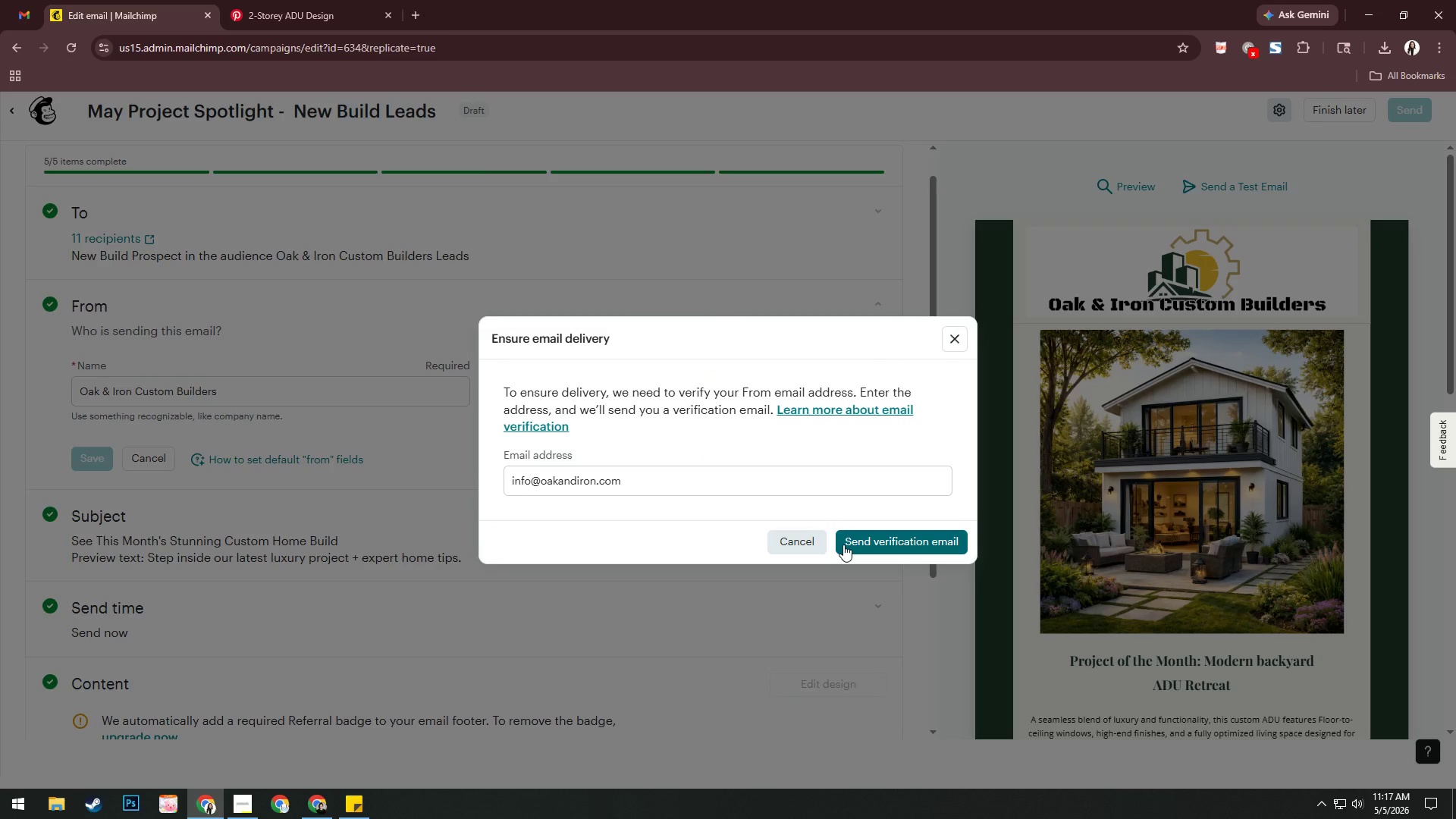 
left_click([833, 544])
 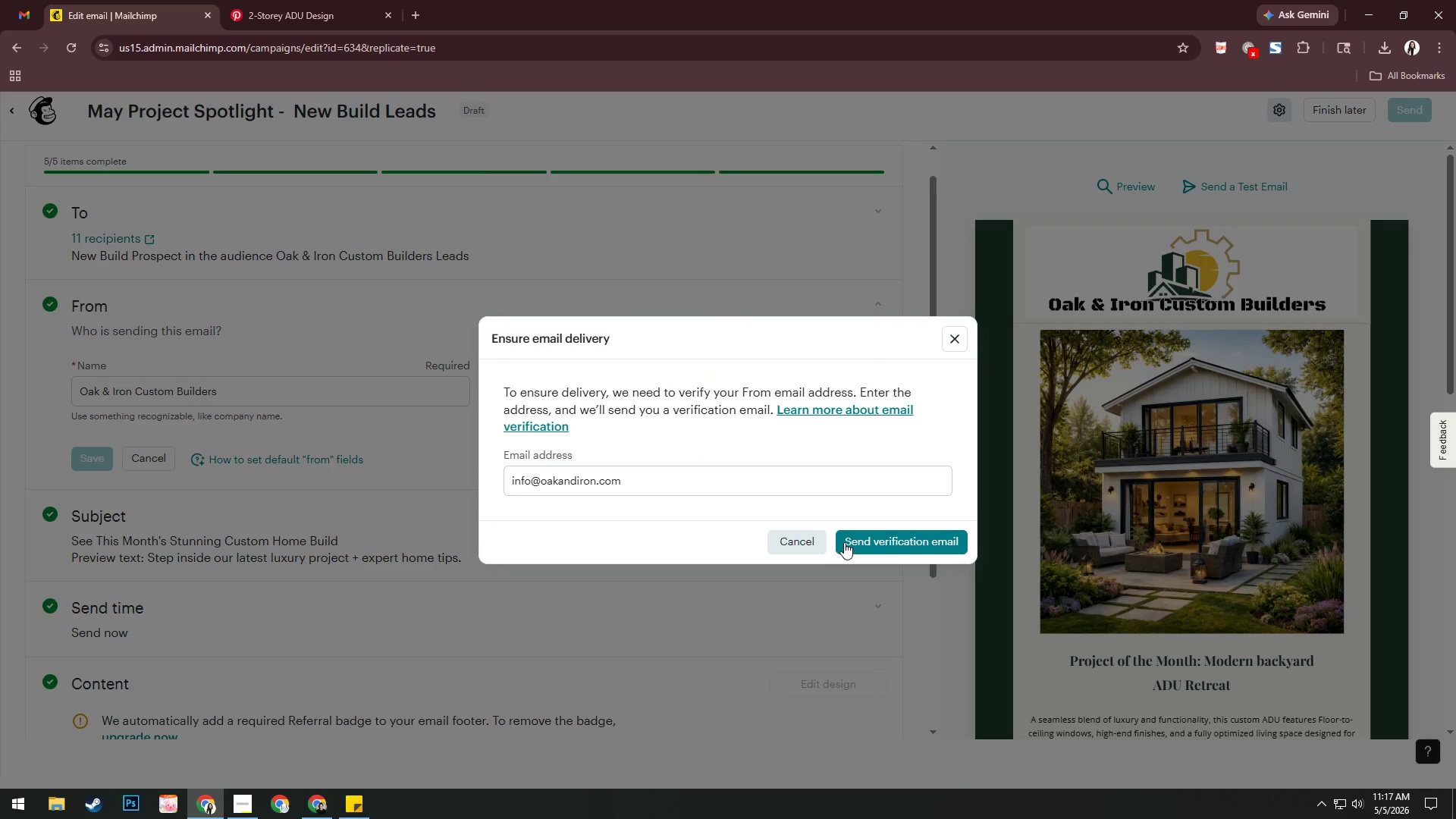 
left_click([844, 541])
 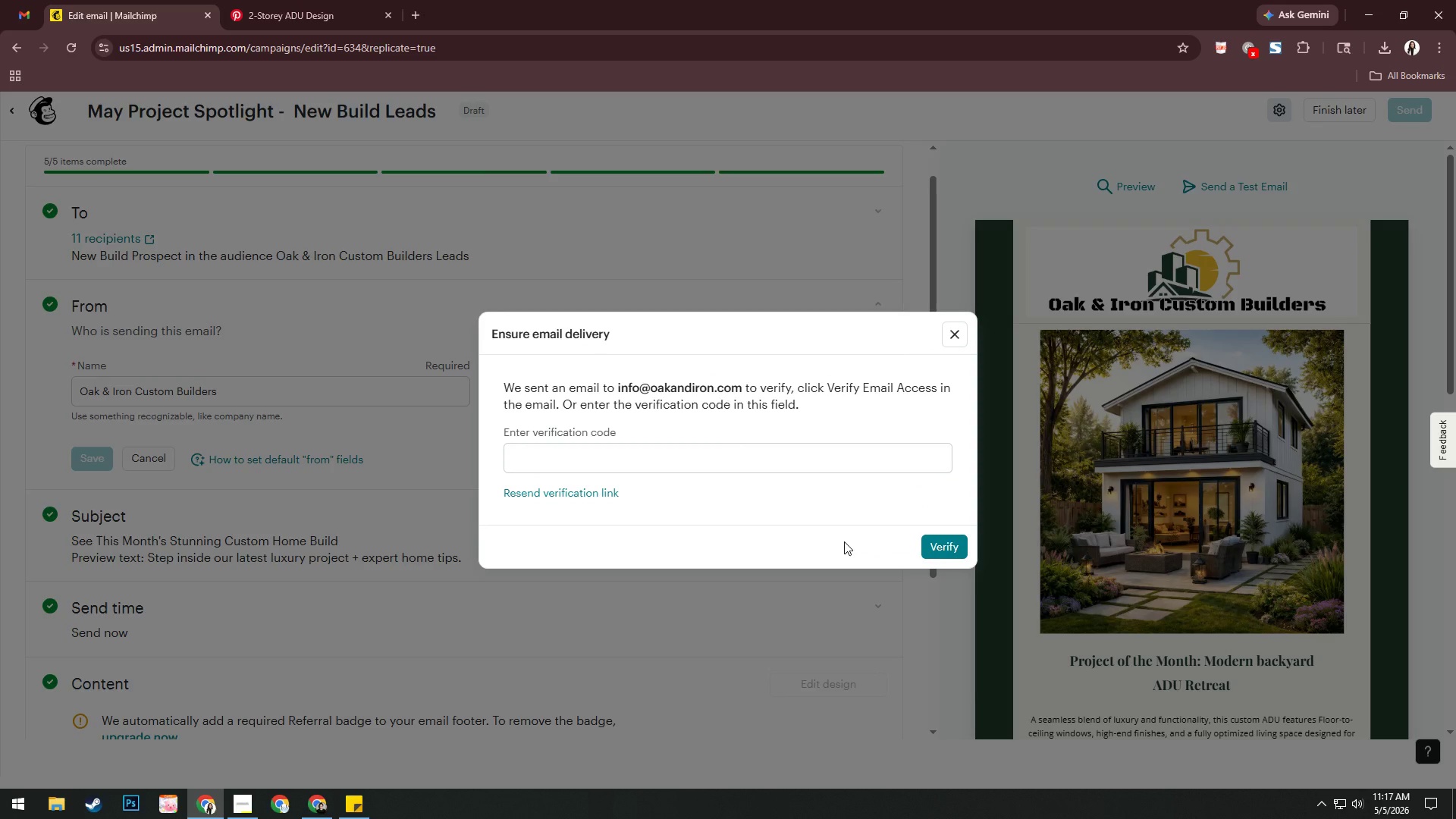 
left_click([740, 272])
 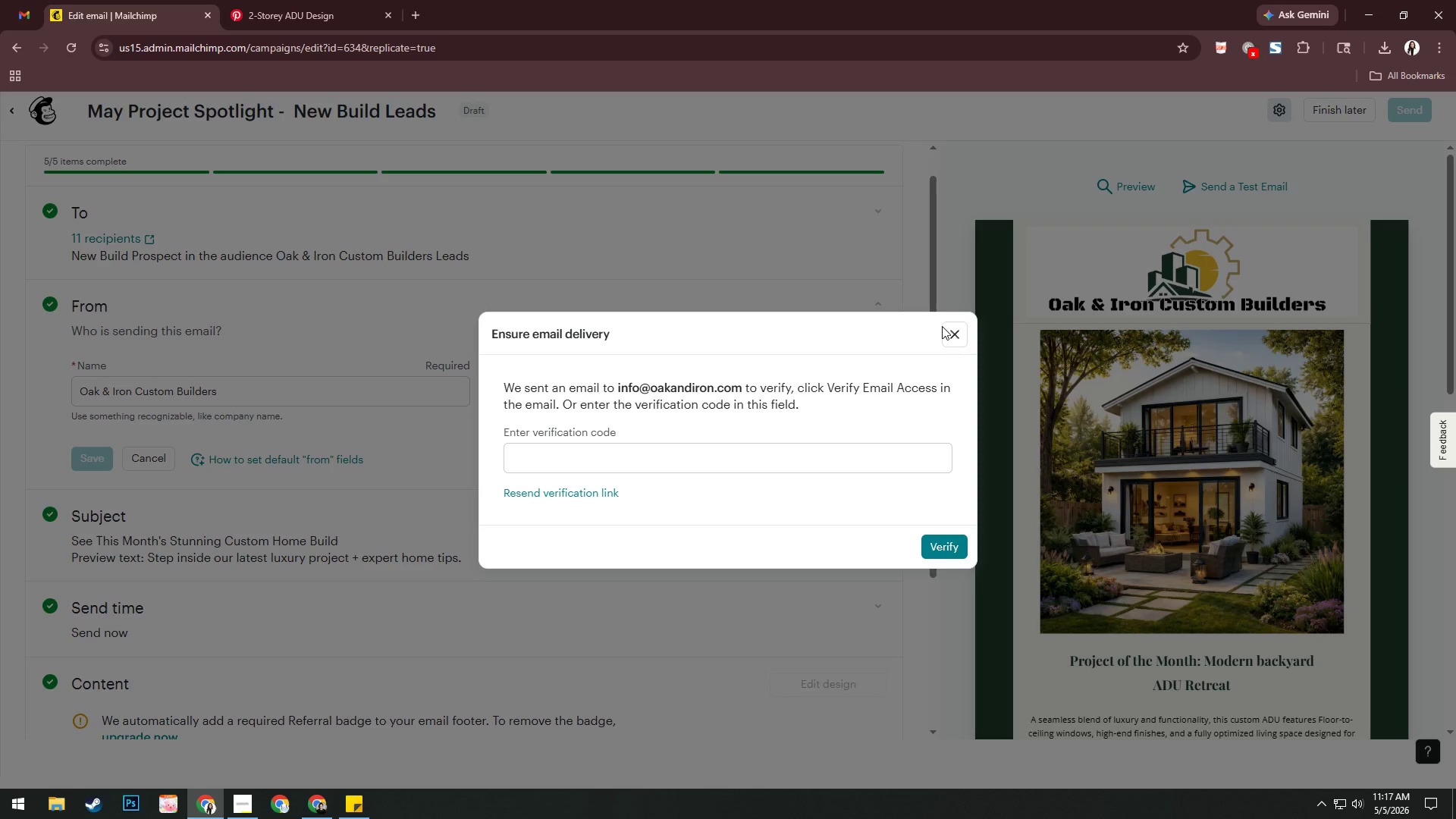 
left_click([948, 328])
 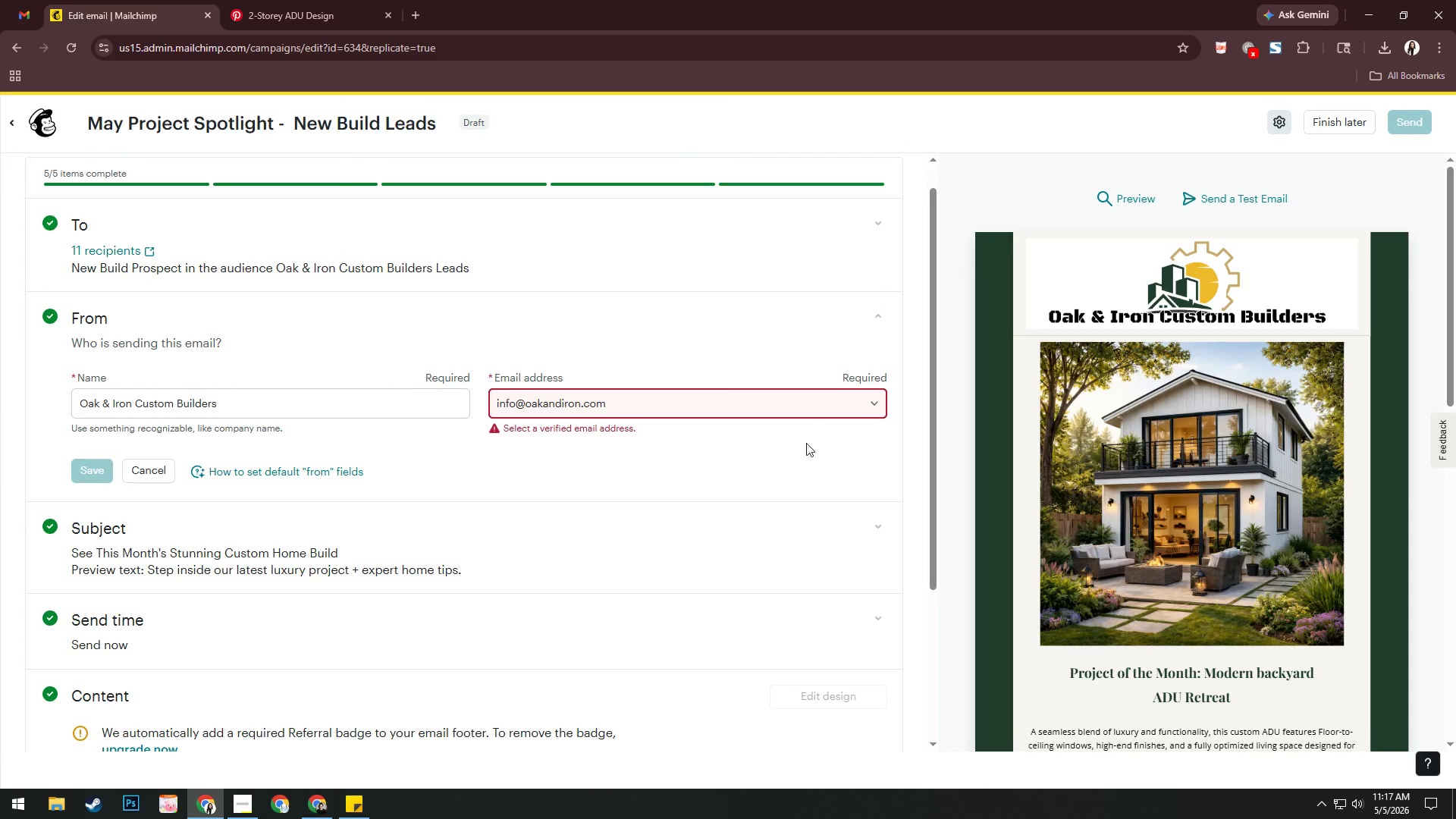 
left_click([759, 469])
 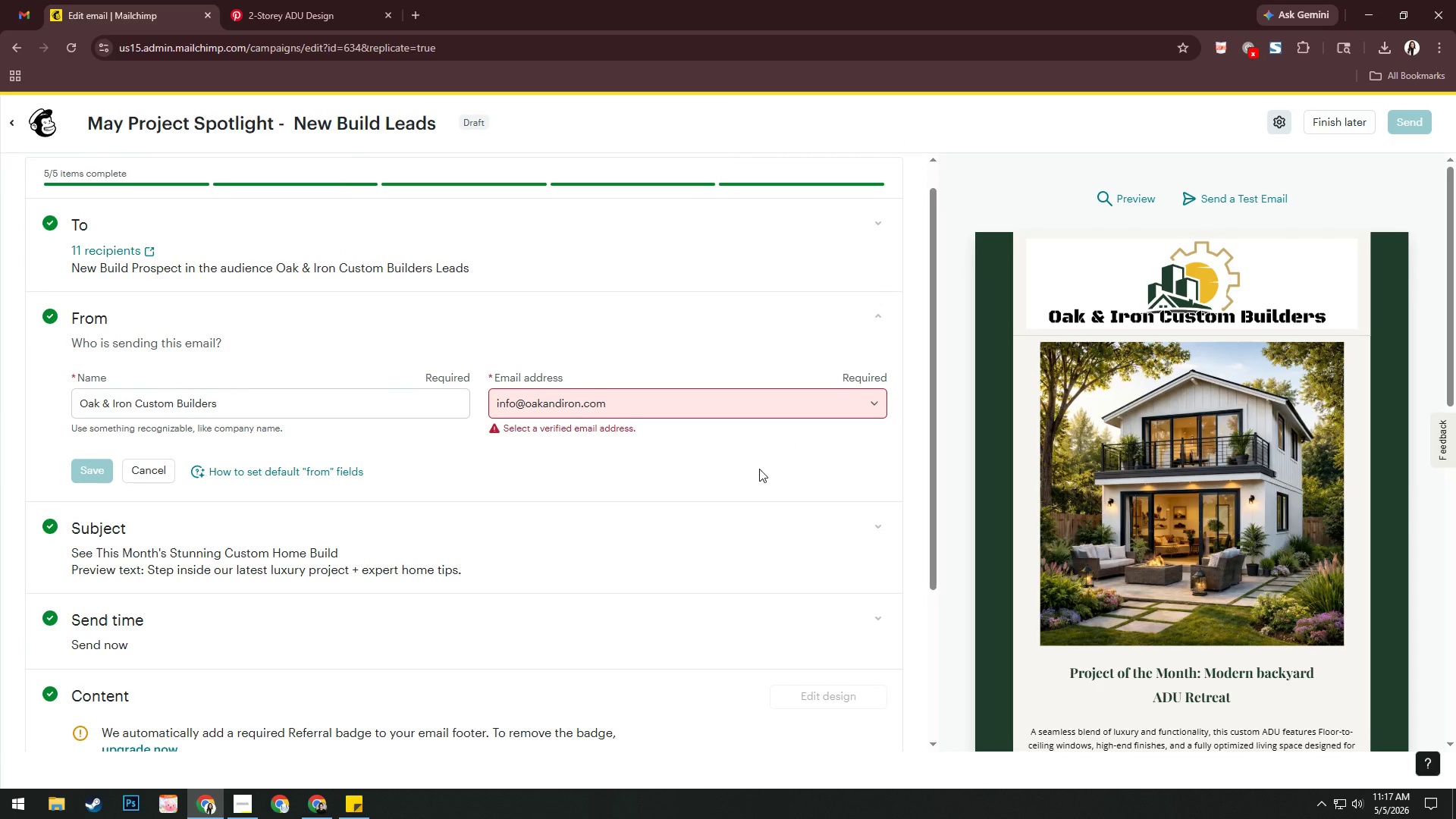 
key(Alt+AltLeft)
 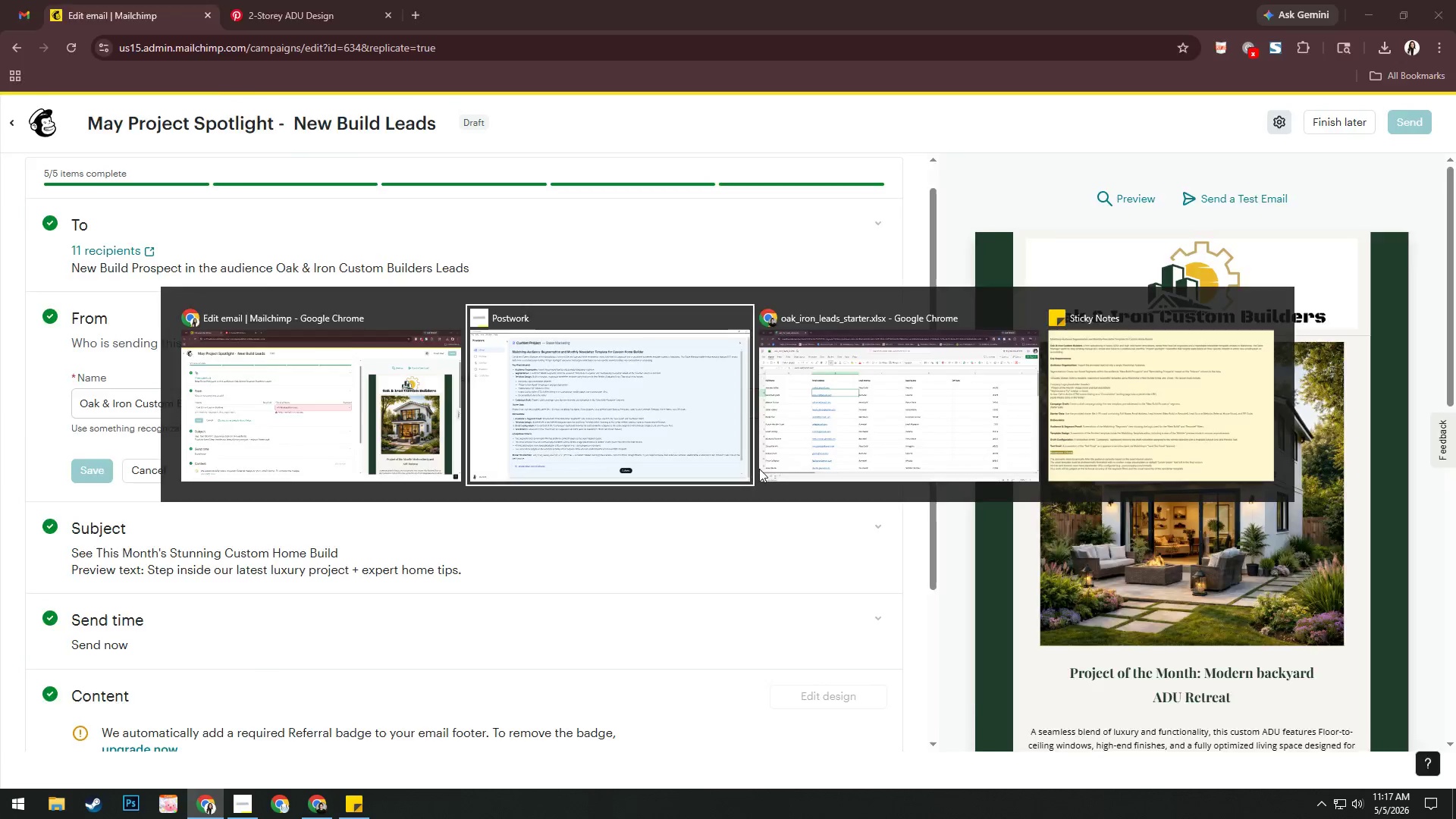 
key(Alt+Tab)